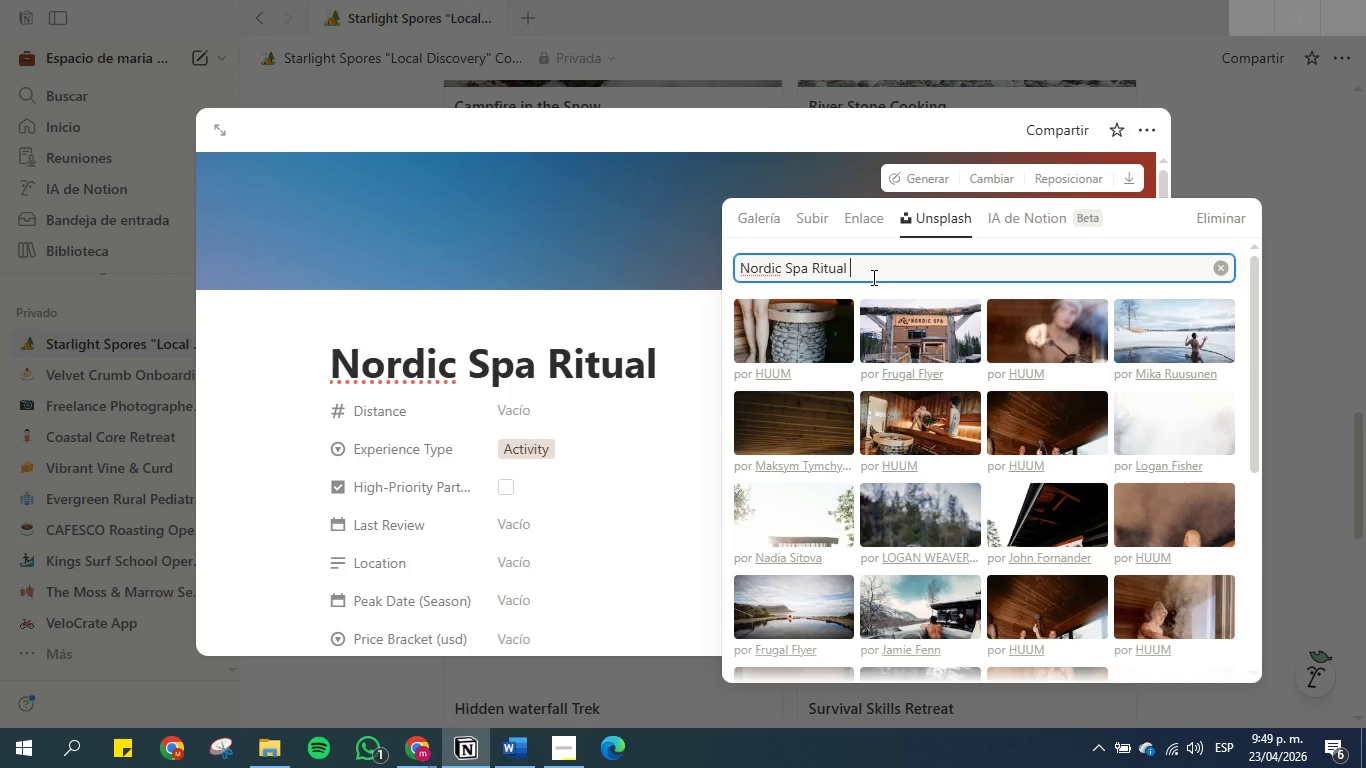 
wait(7.37)
 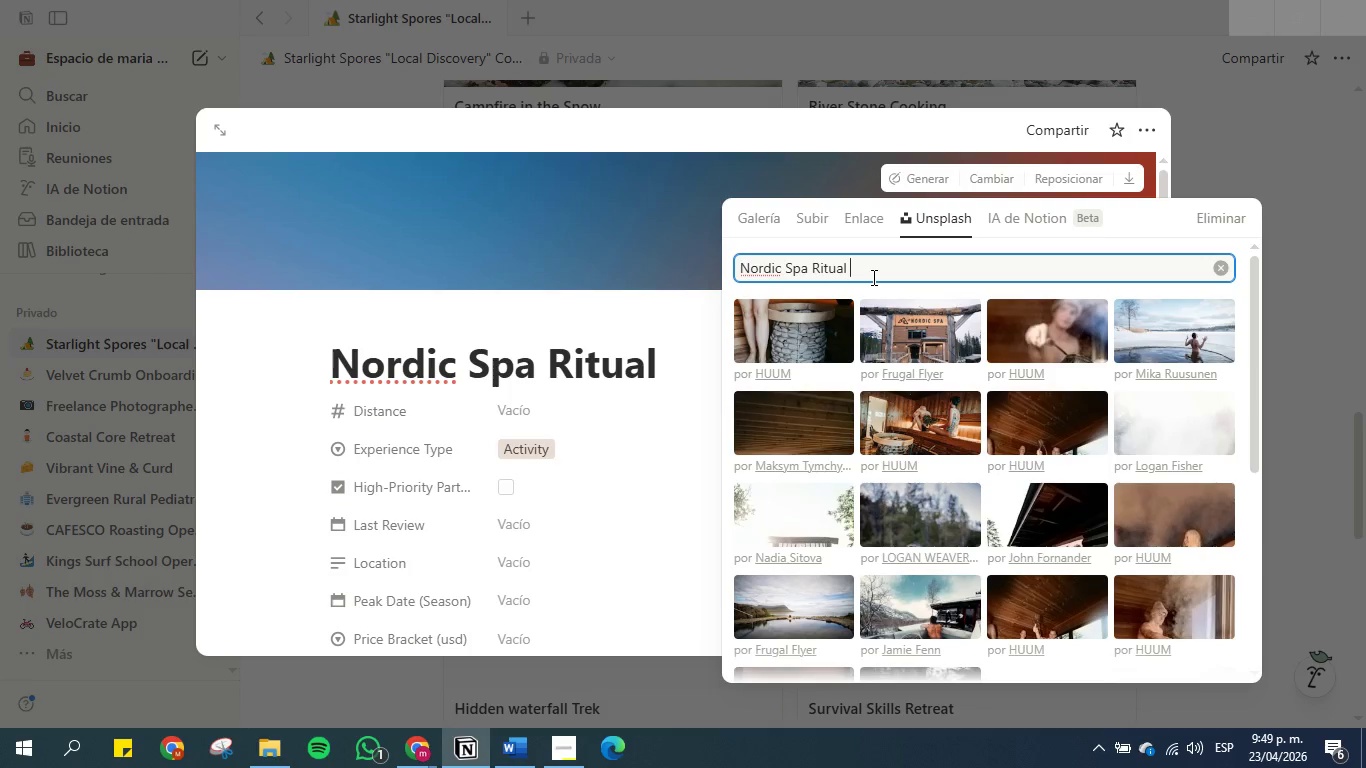 
scroll: coordinate [922, 456], scroll_direction: down, amount: 3.0
 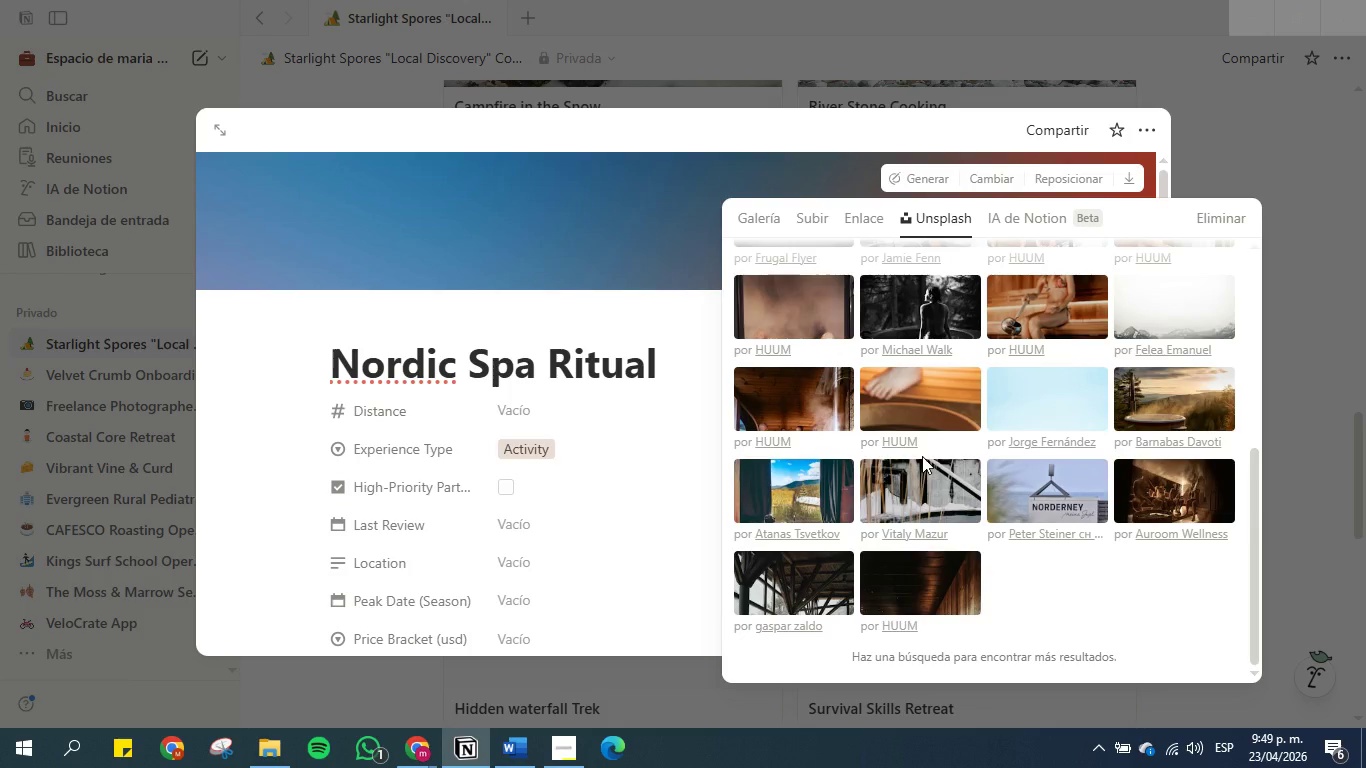 
scroll: coordinate [922, 456], scroll_direction: up, amount: 5.0
 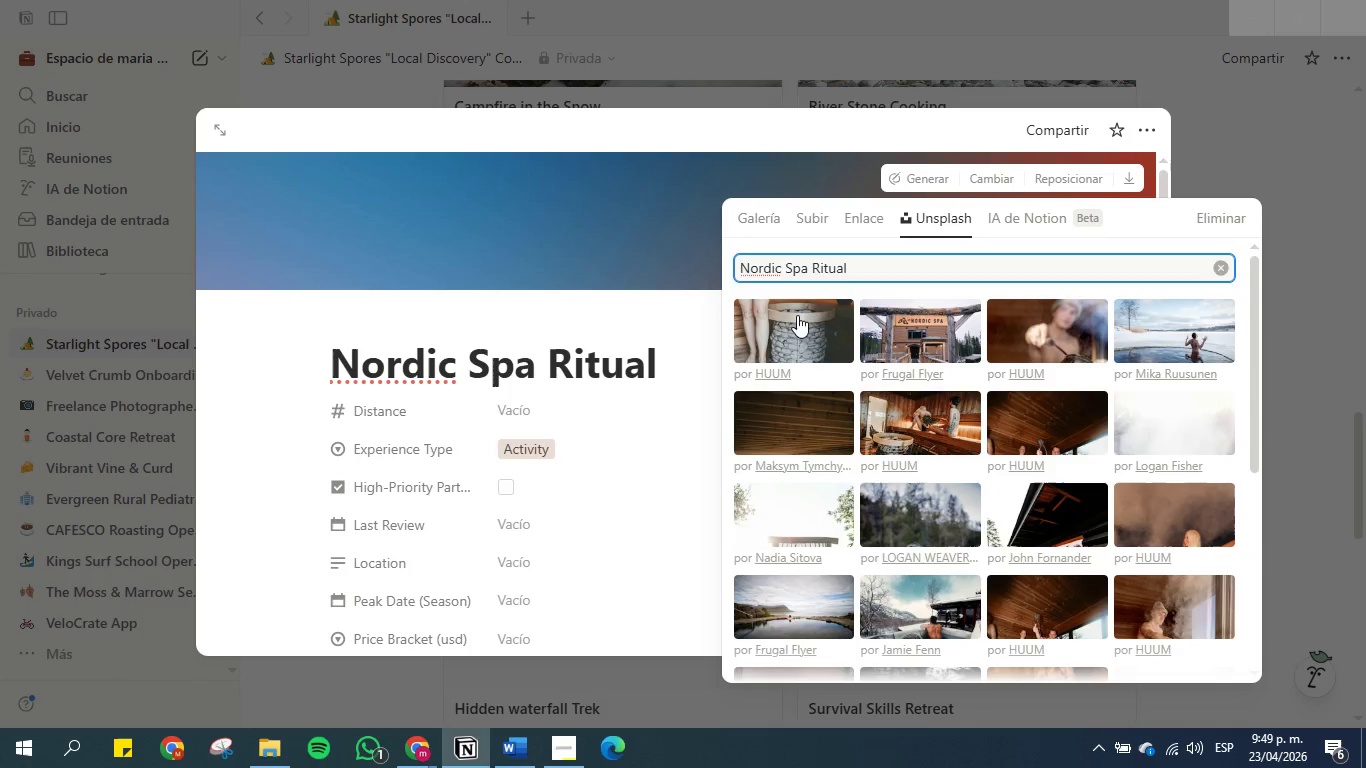 
double_click([797, 315])
 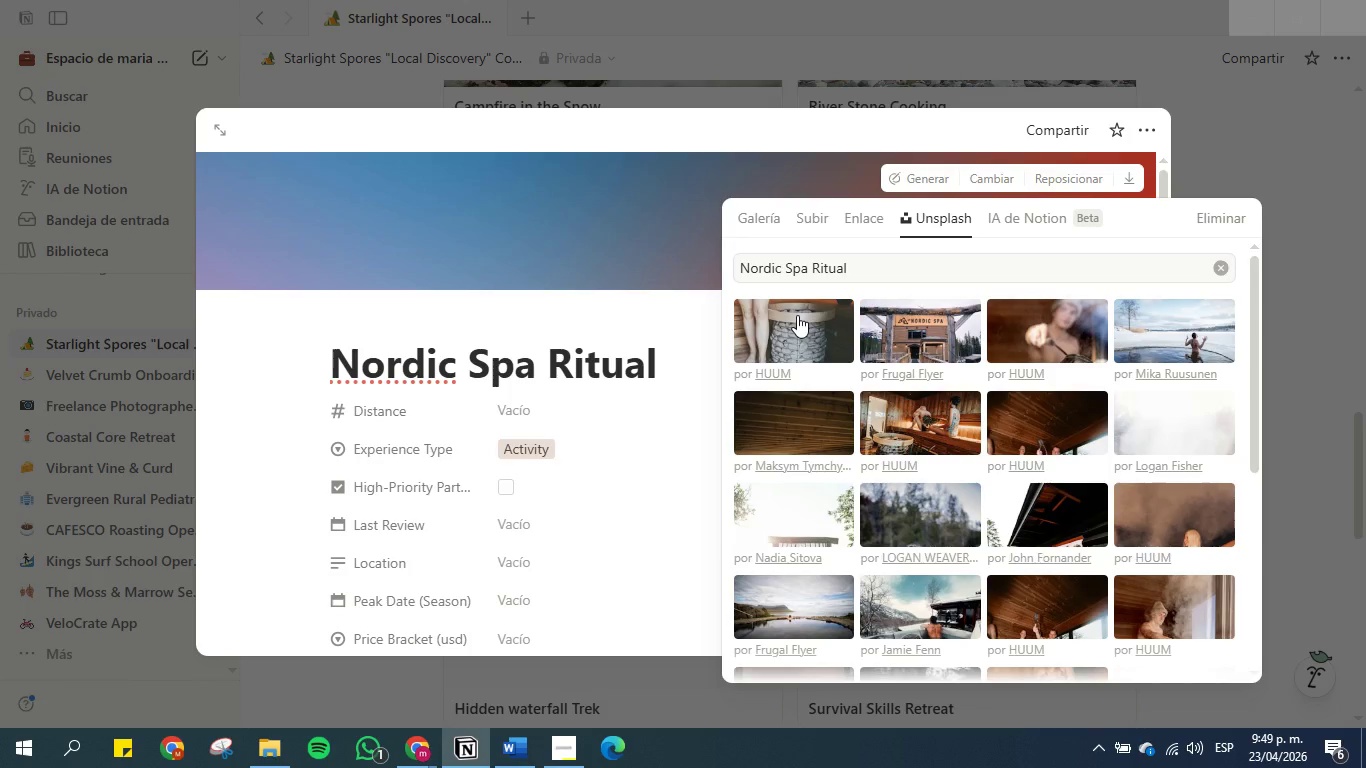 
double_click([797, 315])
 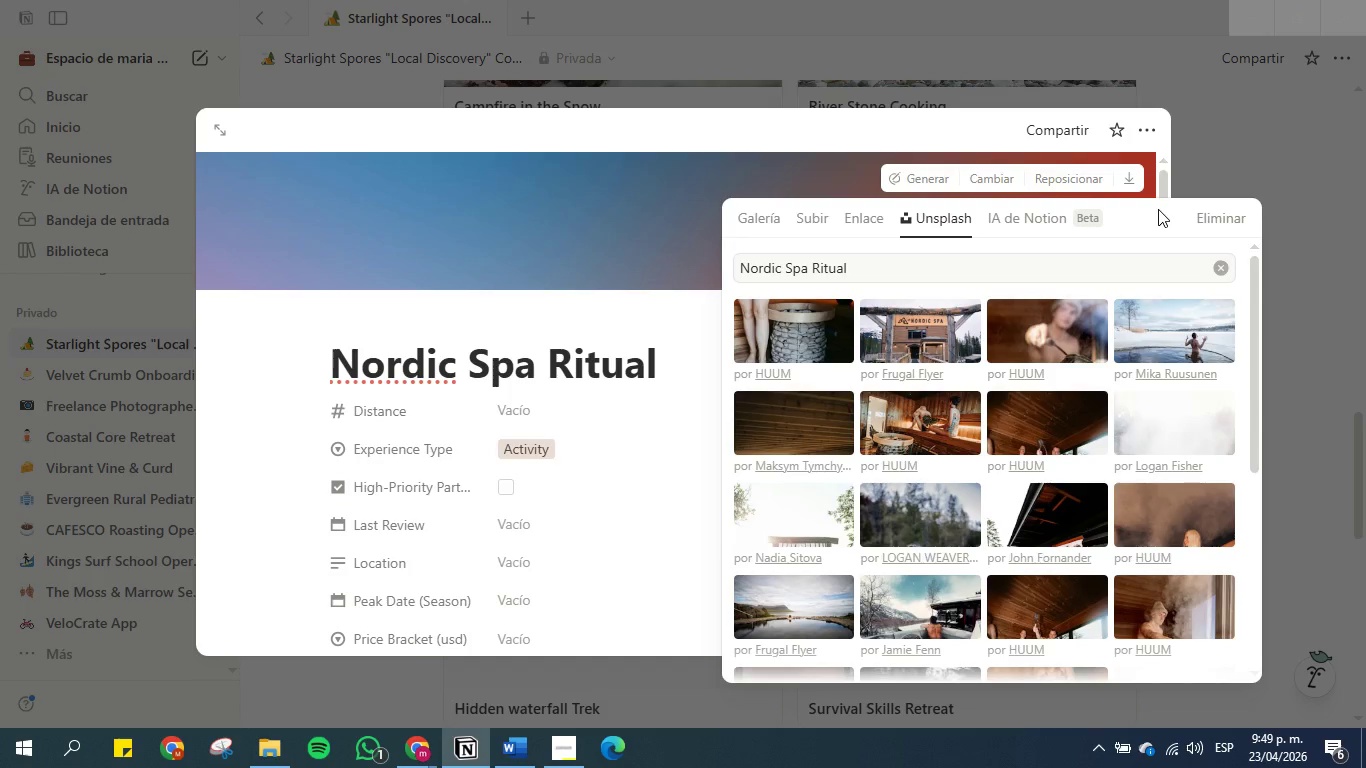 
wait(24.47)
 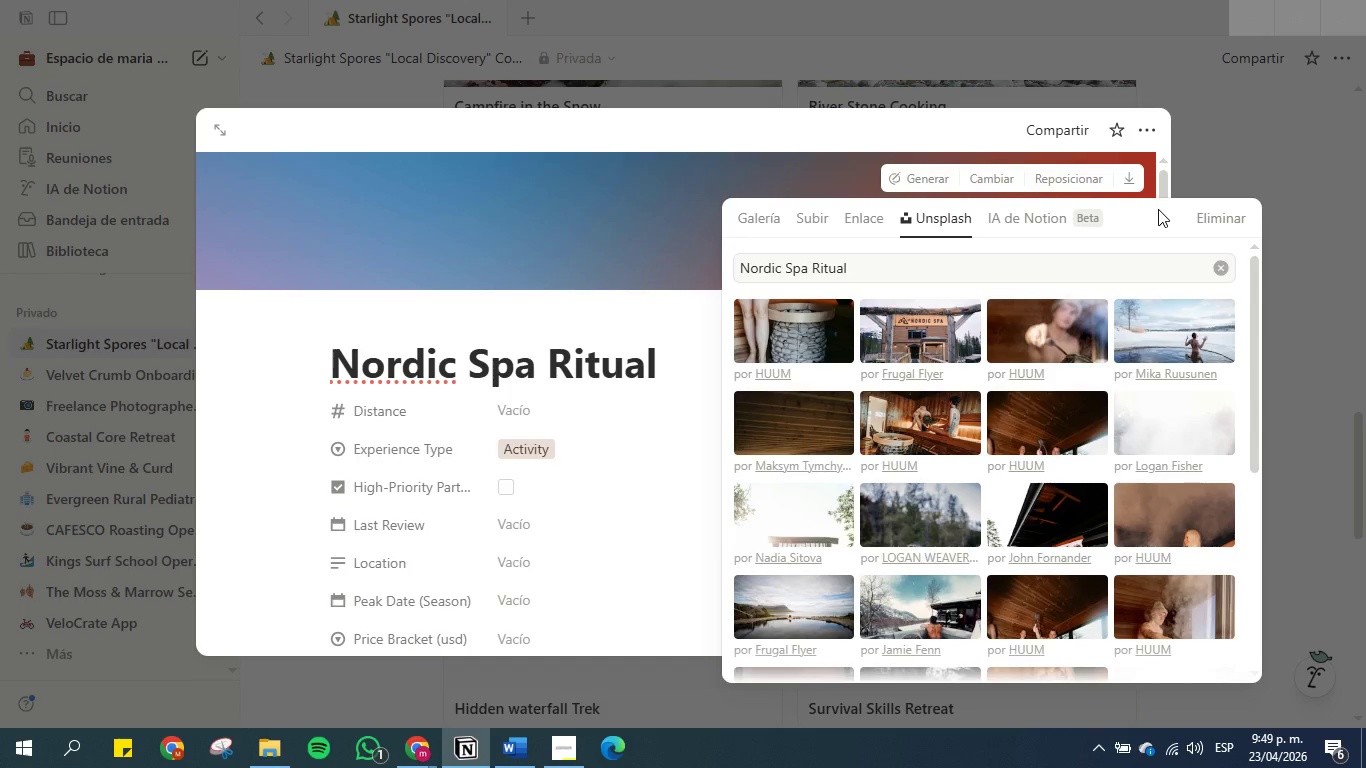 
double_click([1268, 167])
 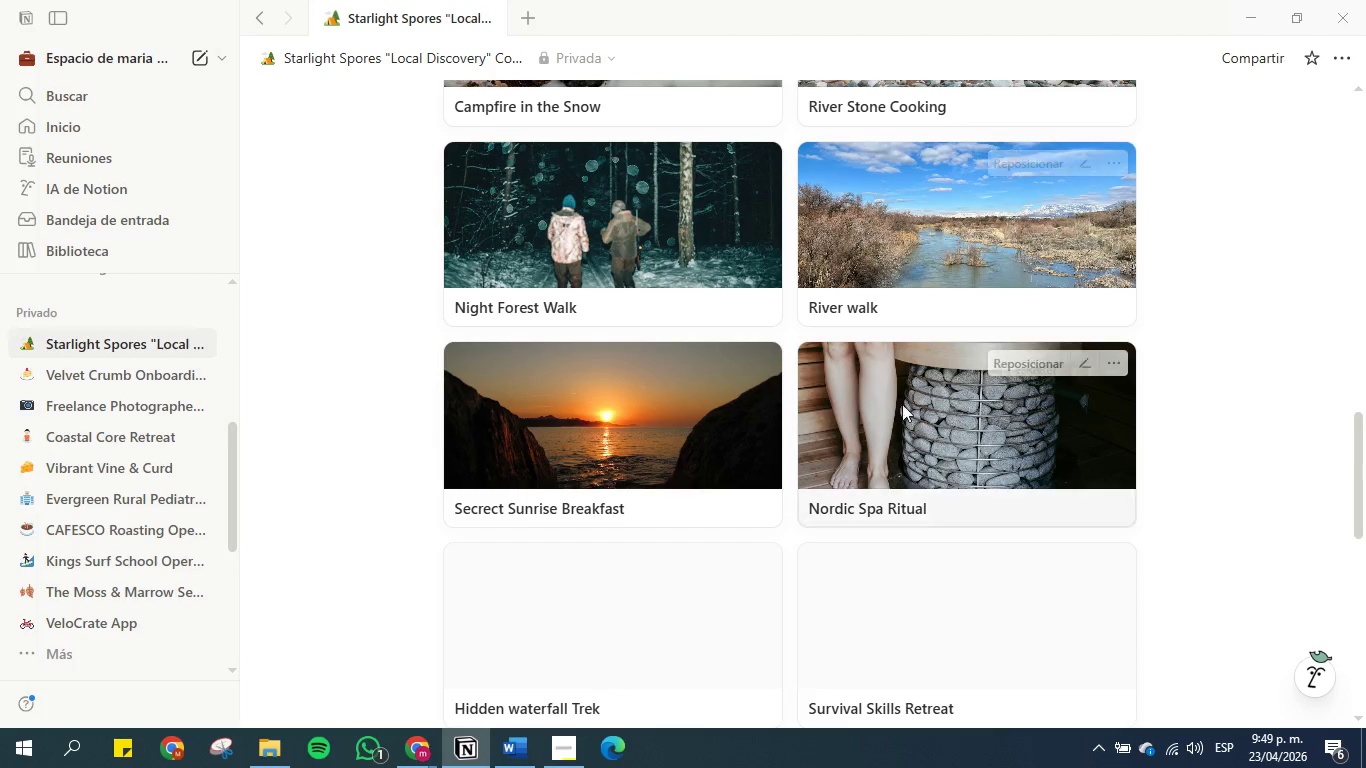 
scroll: coordinate [847, 439], scroll_direction: down, amount: 2.0
 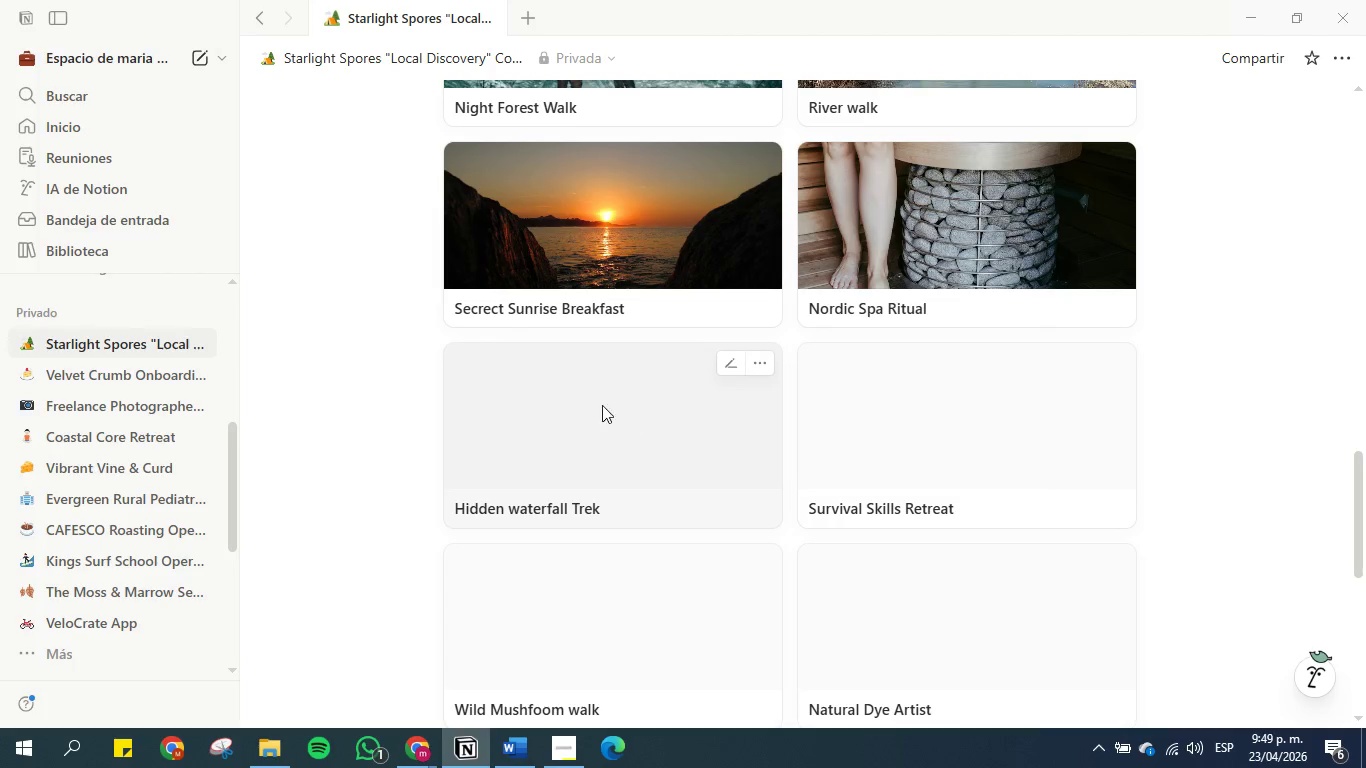 
left_click([589, 424])
 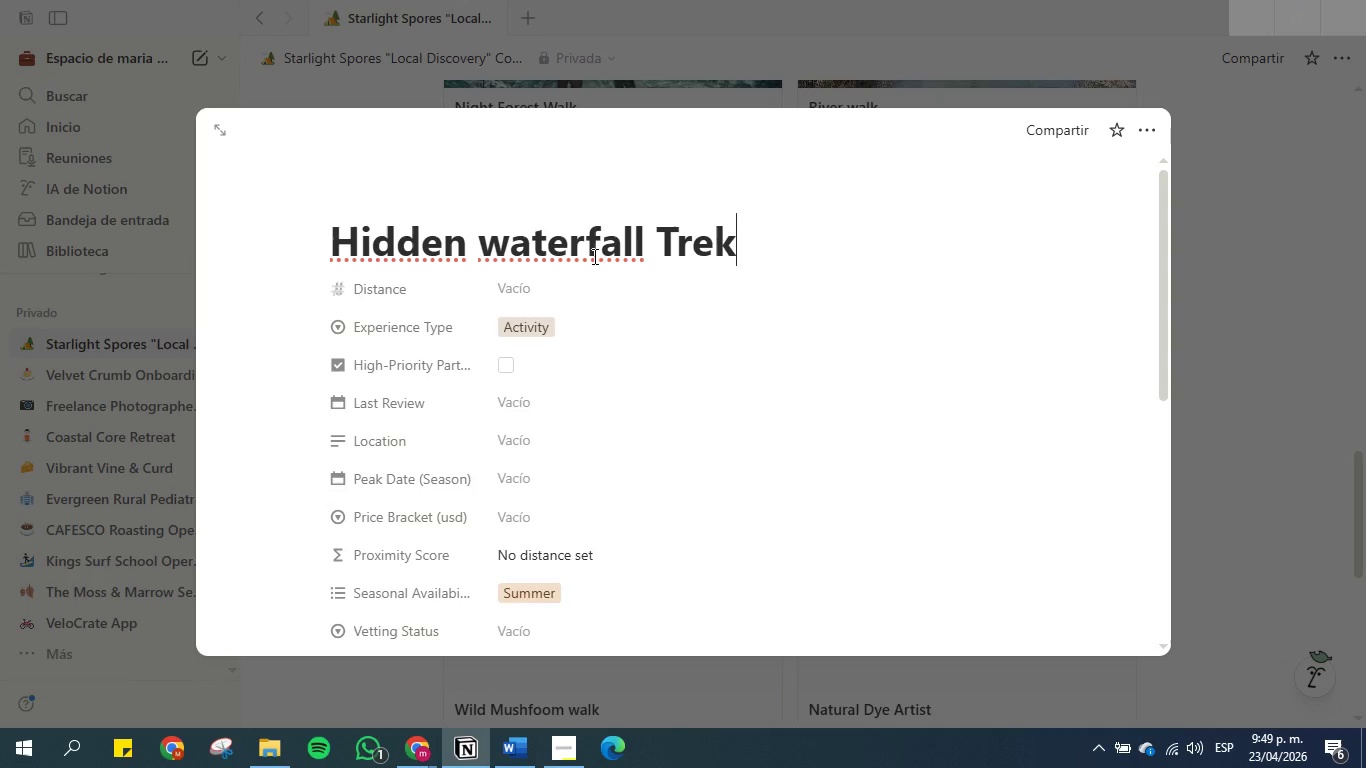 
double_click([593, 246])
 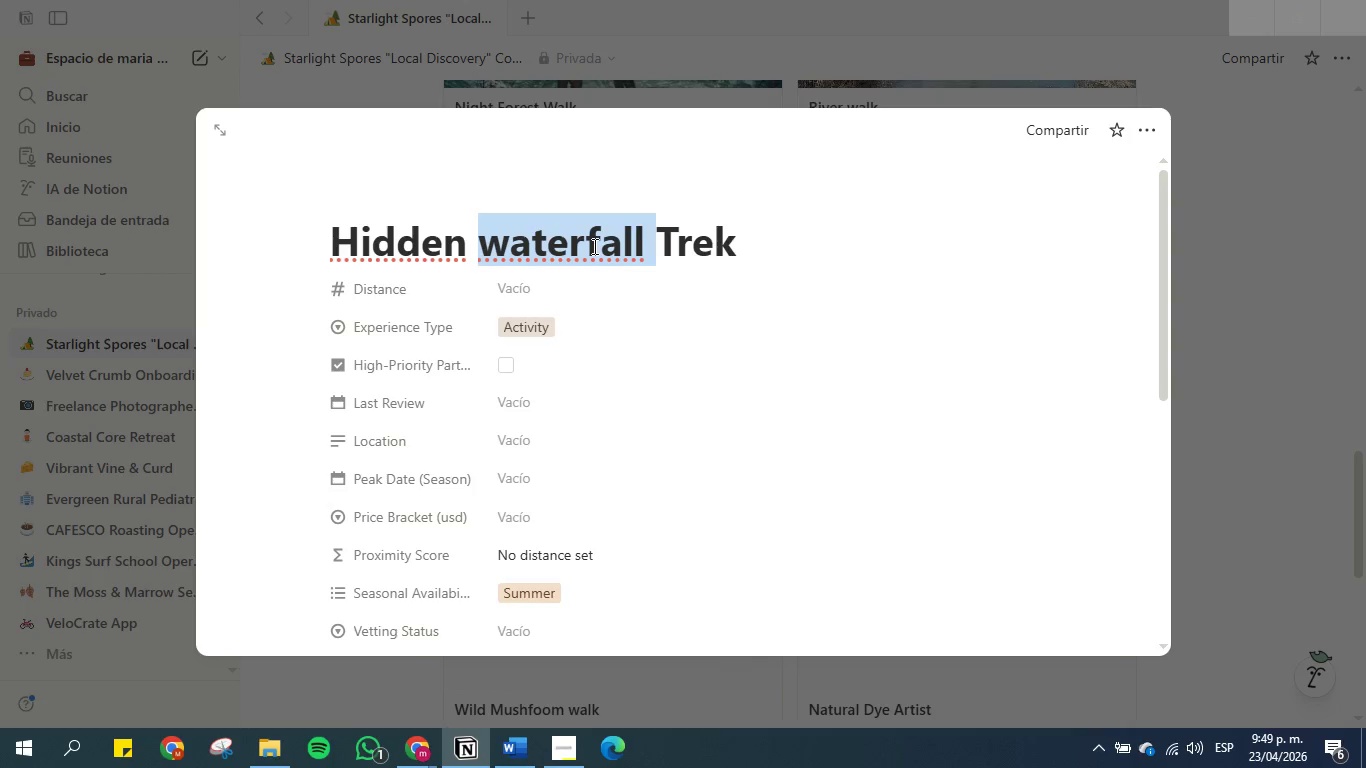 
triple_click([593, 246])
 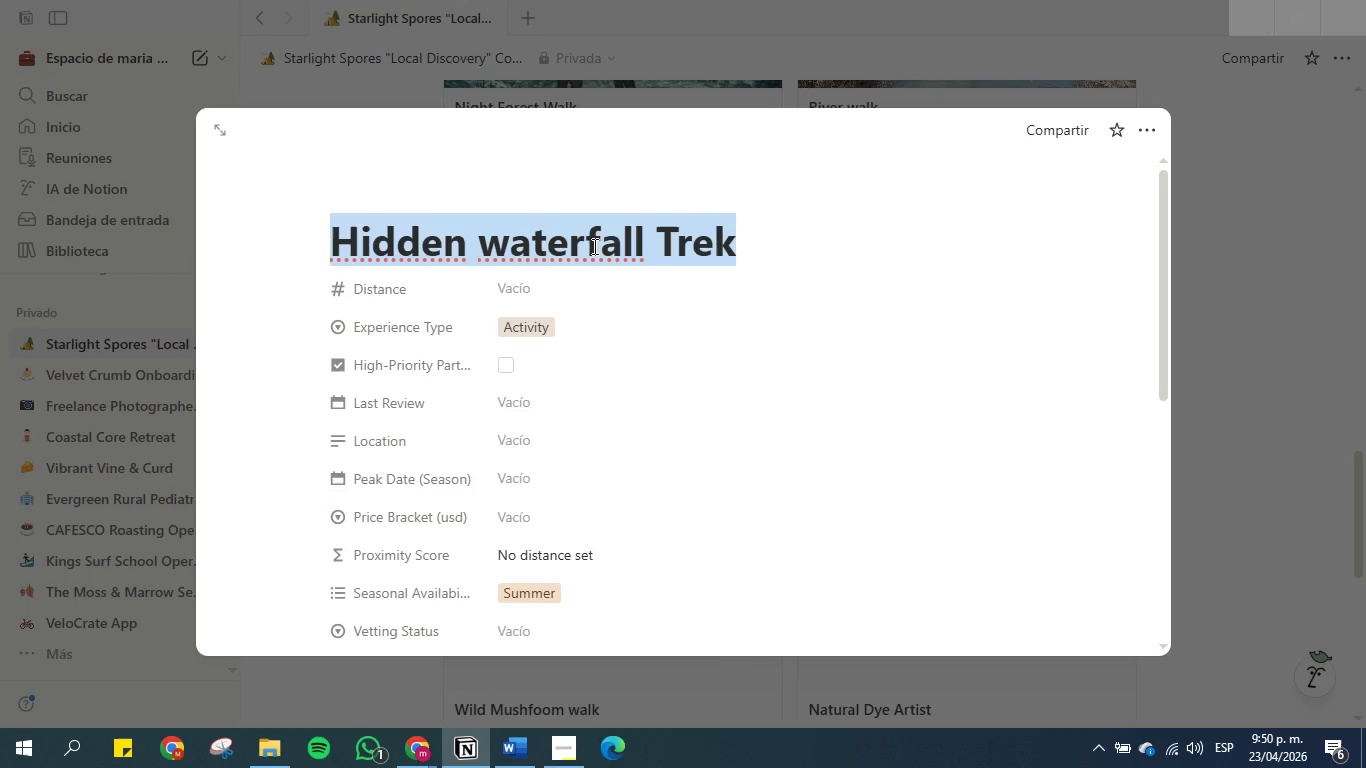 
triple_click([593, 246])
 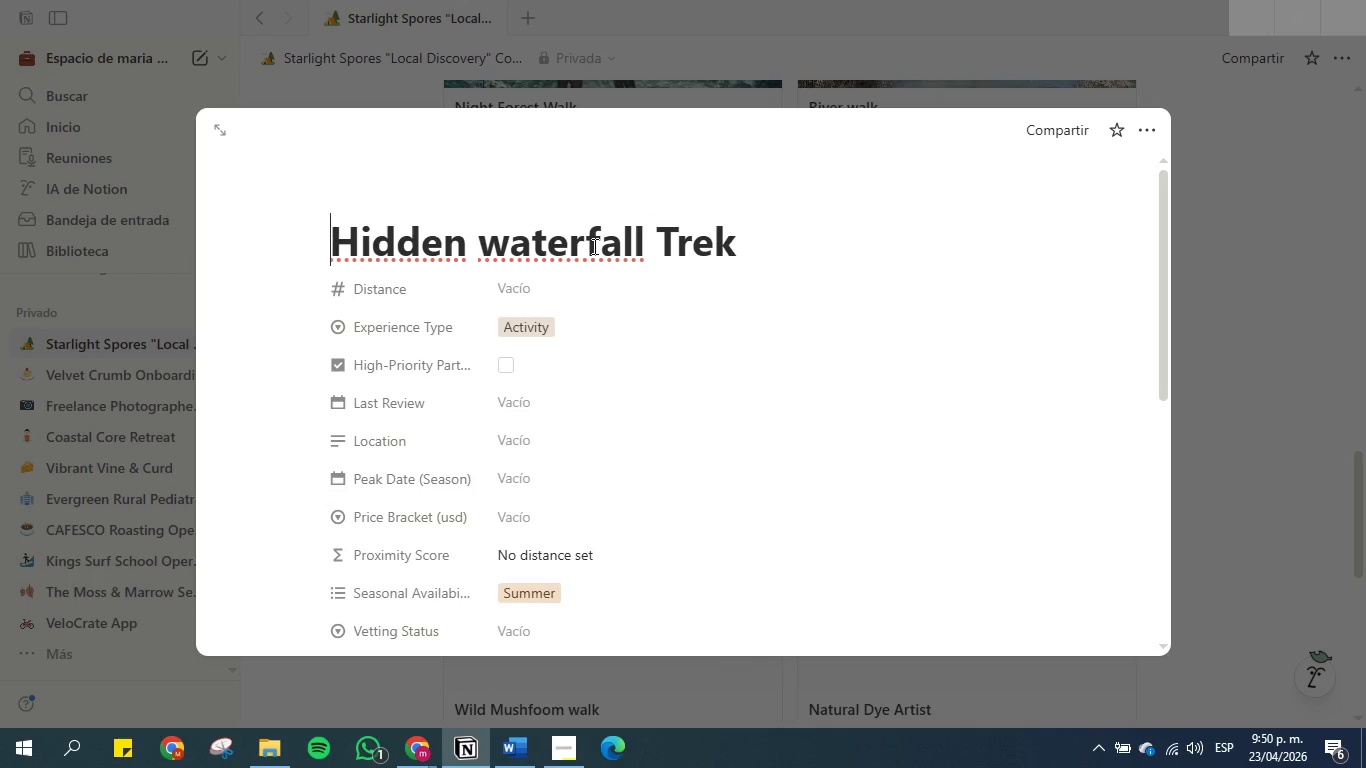 
key(Control+C)
 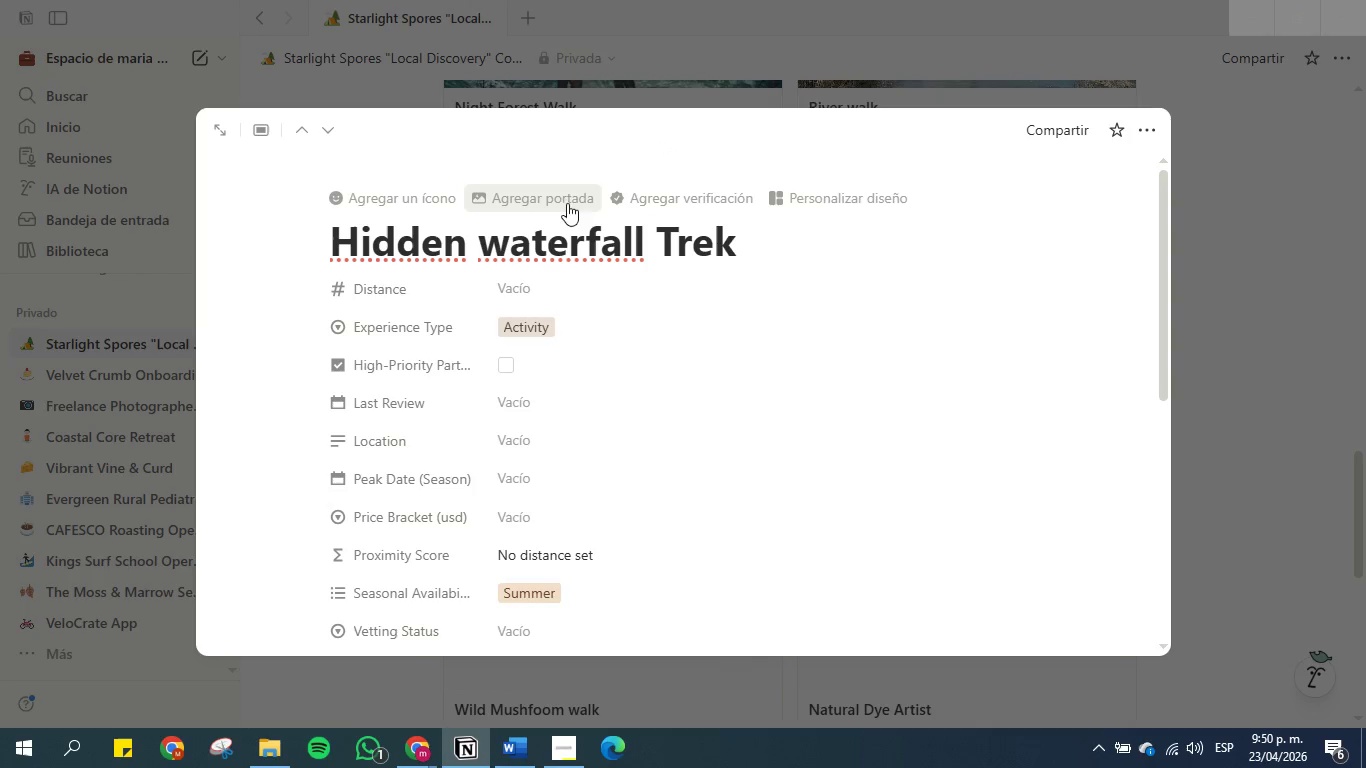 
left_click([556, 206])
 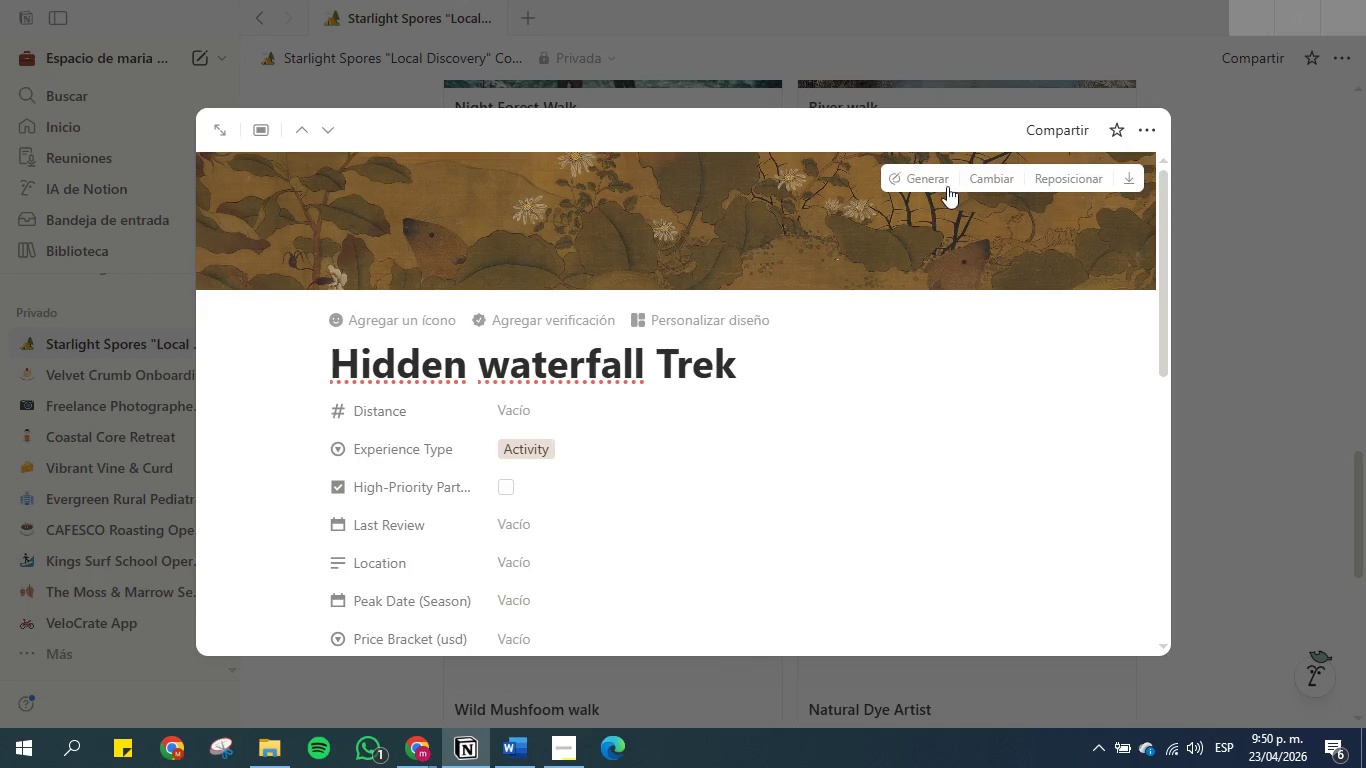 
left_click([977, 182])
 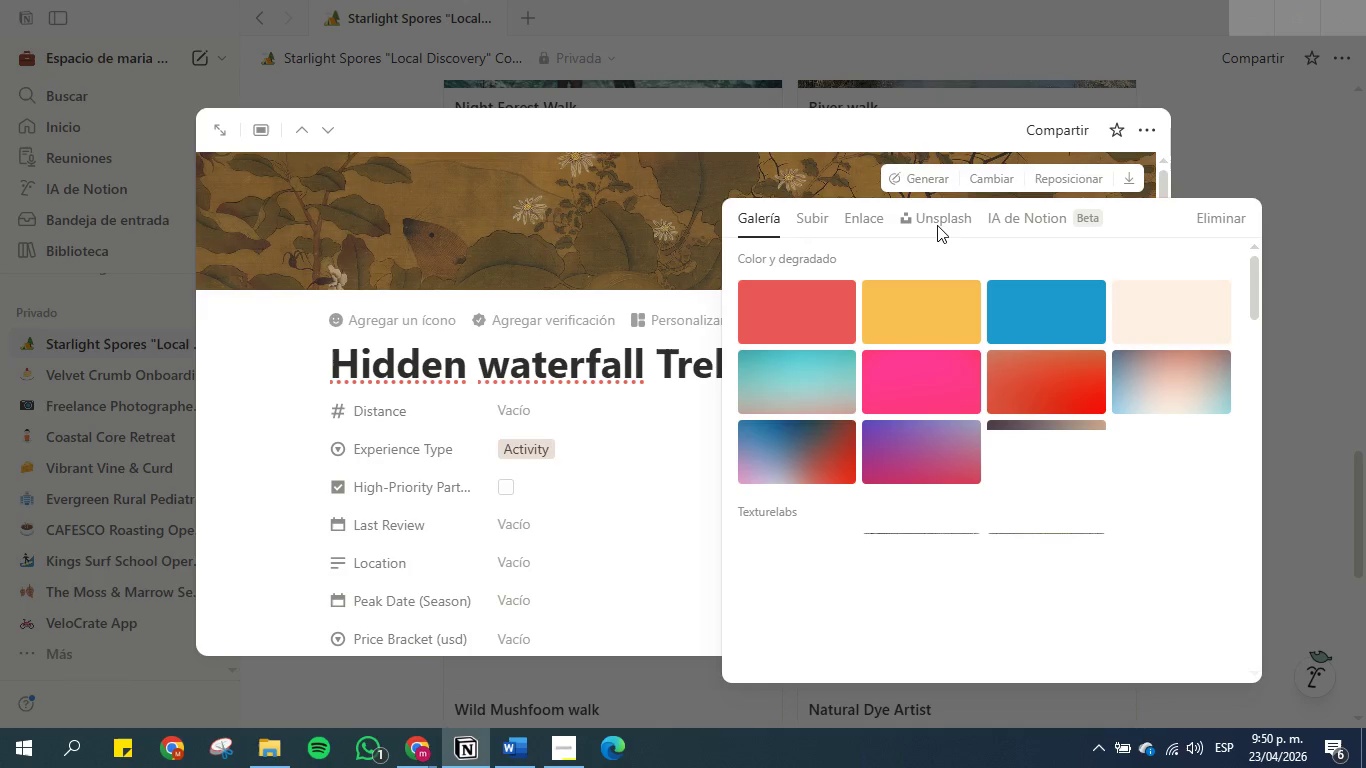 
double_click([937, 218])
 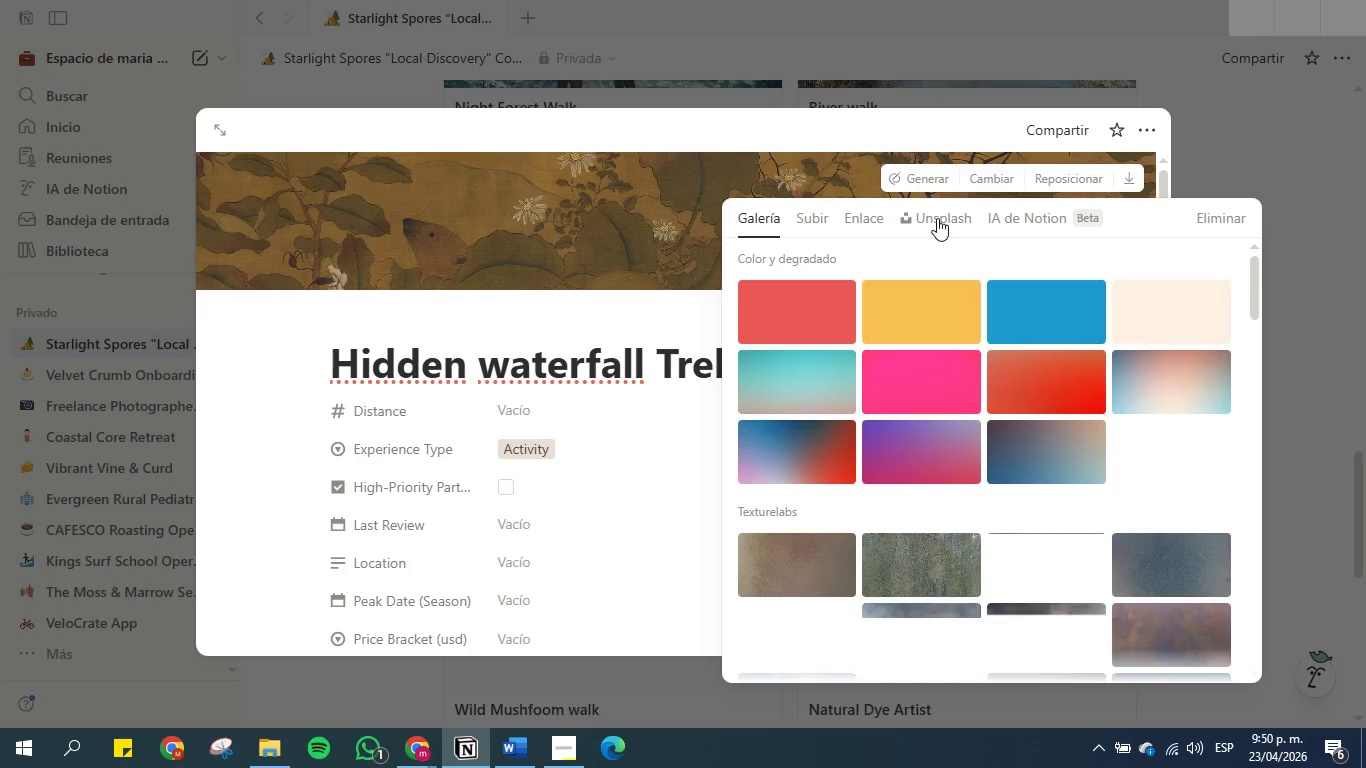 
left_click([937, 218])
 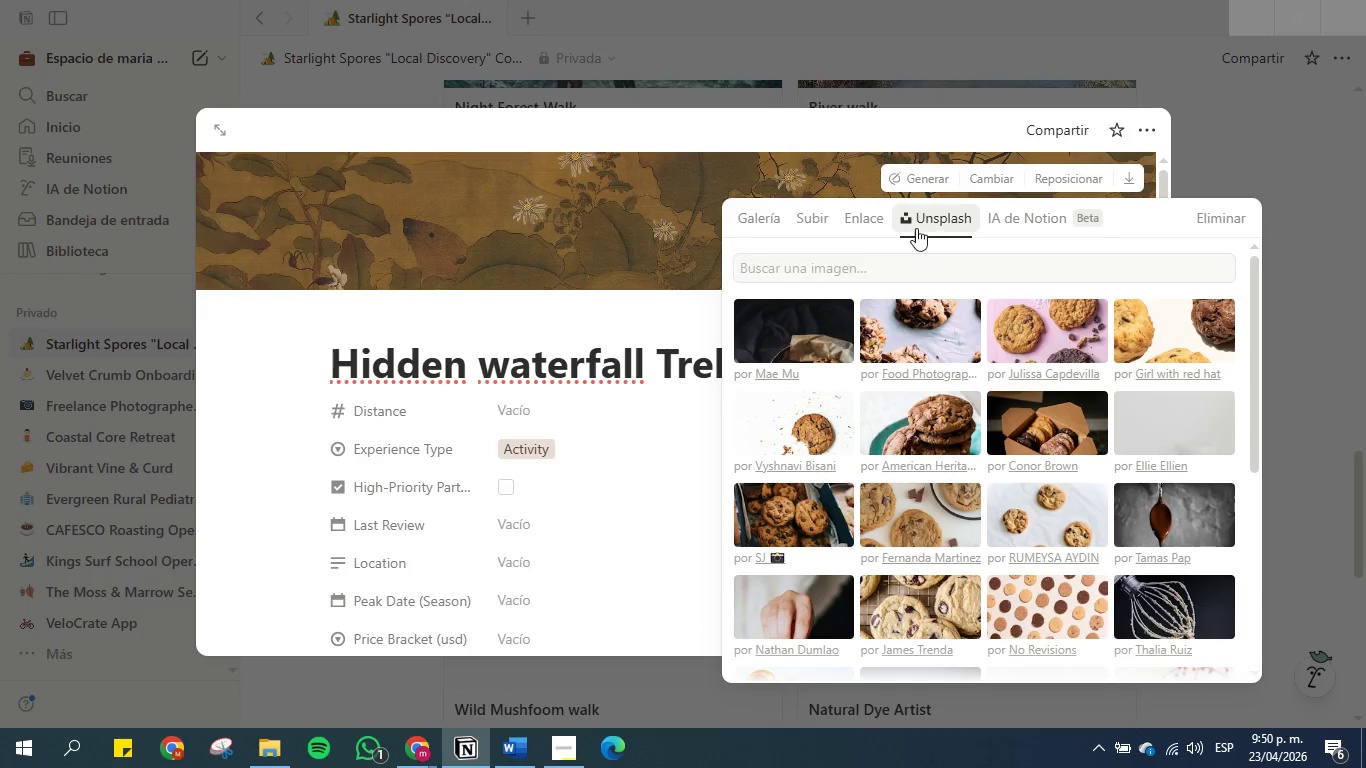 
left_click([890, 263])
 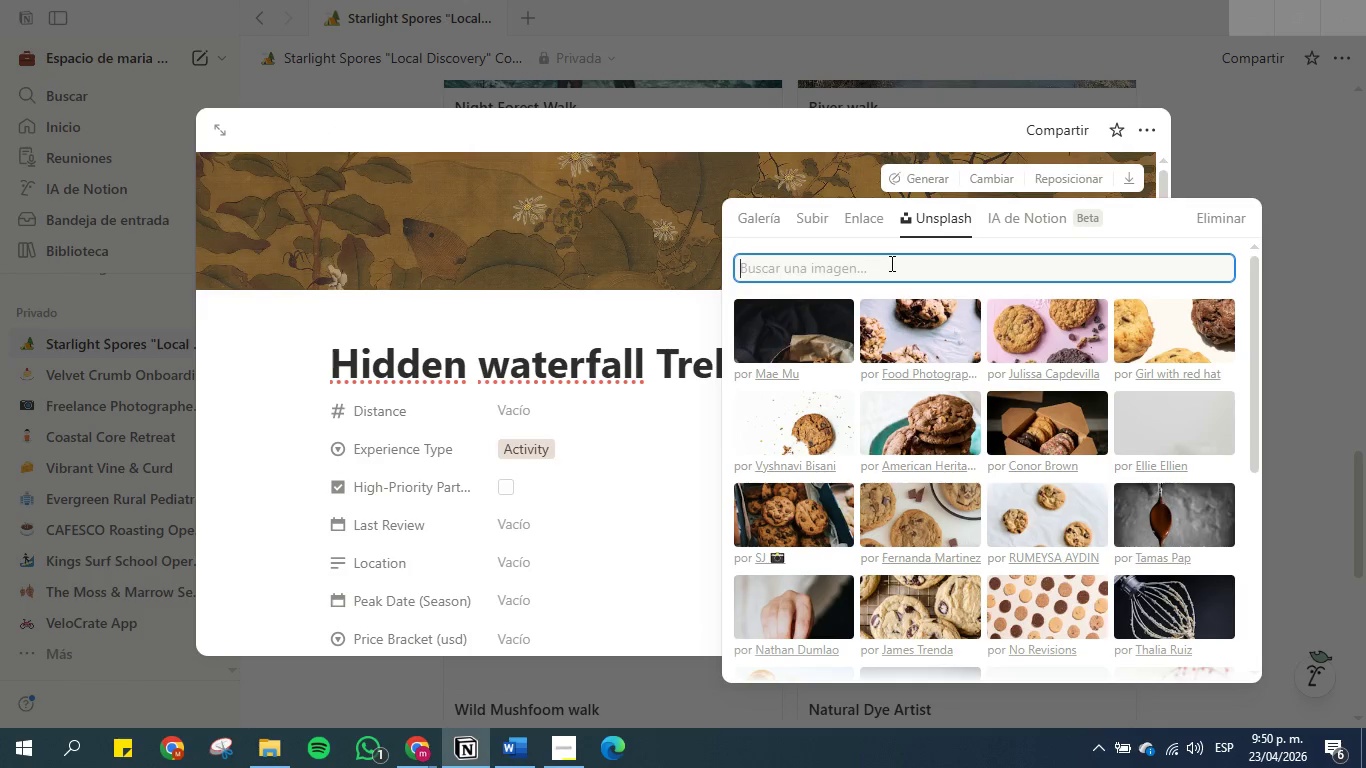 
key(Control+V)
 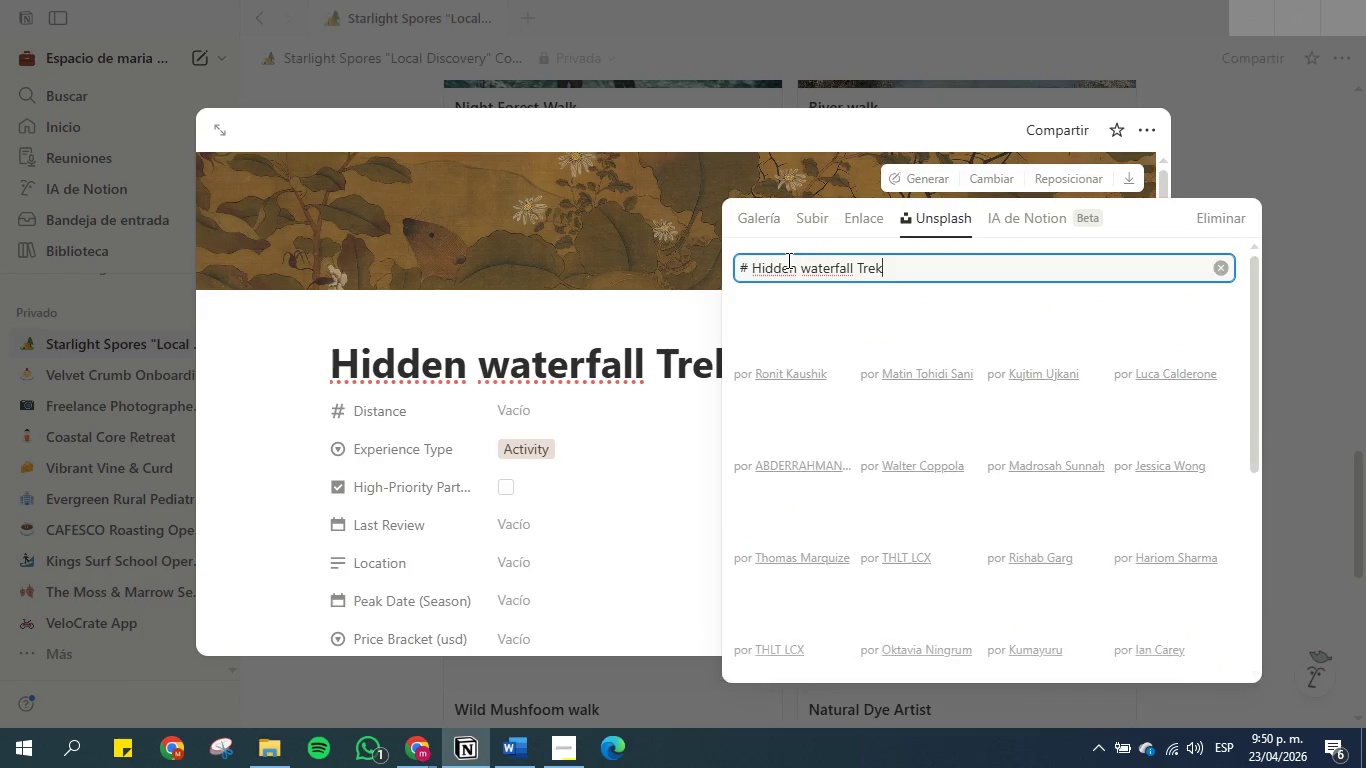 
mouse_move([783, 278])
 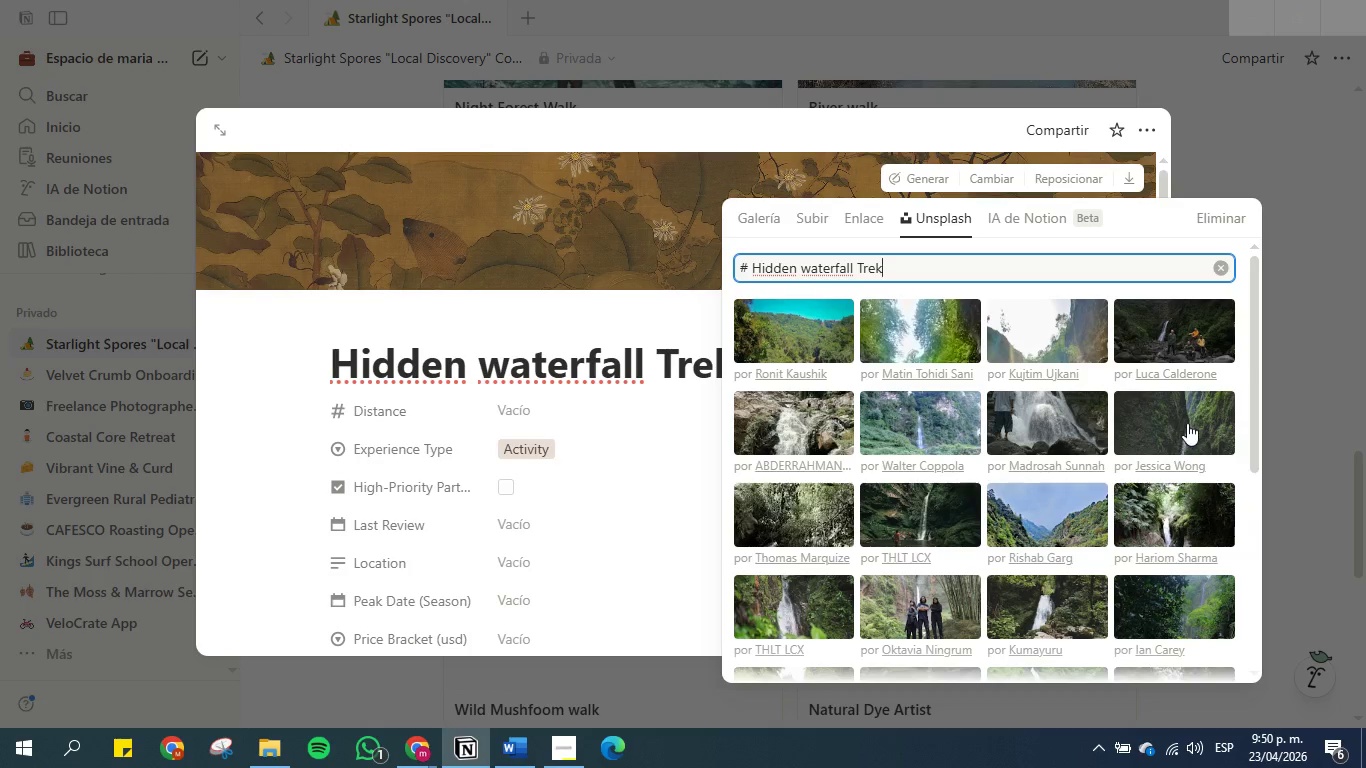 
double_click([1198, 515])
 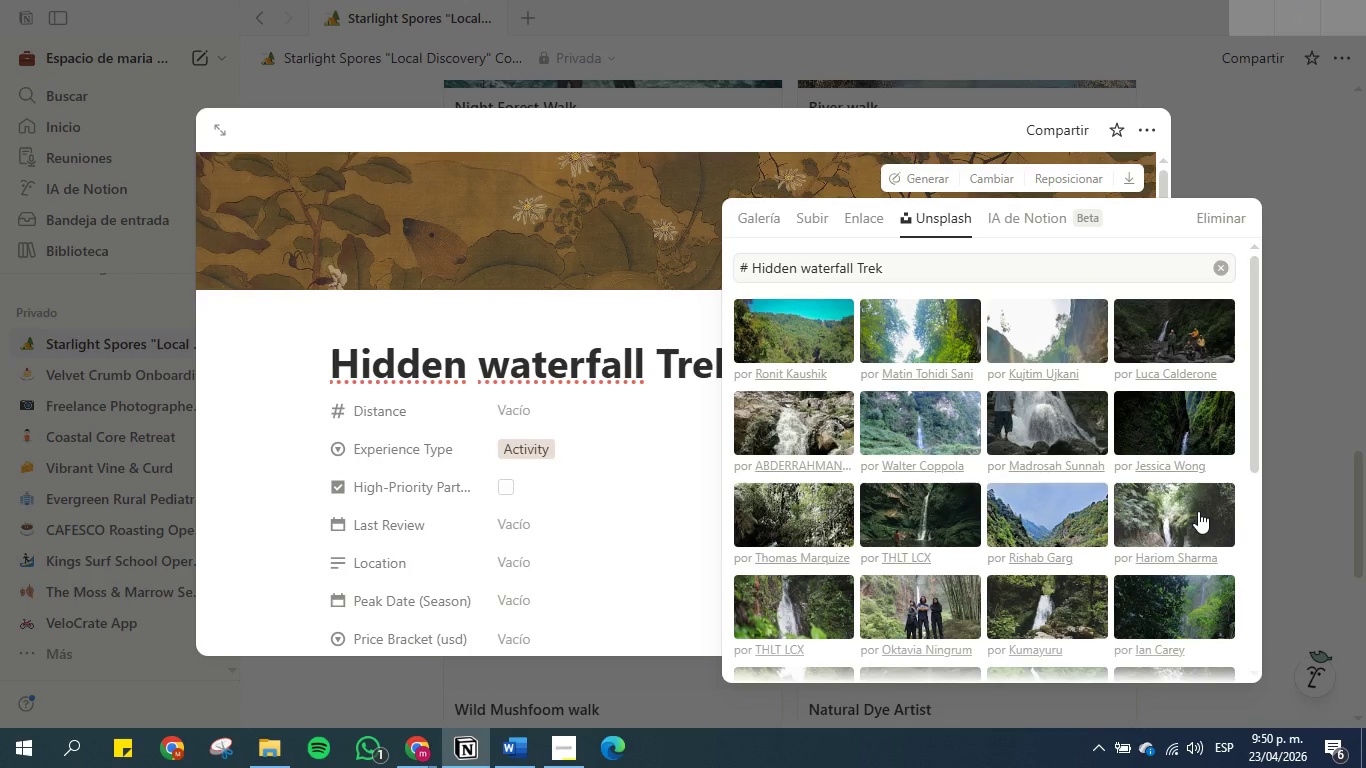 
wait(32.0)
 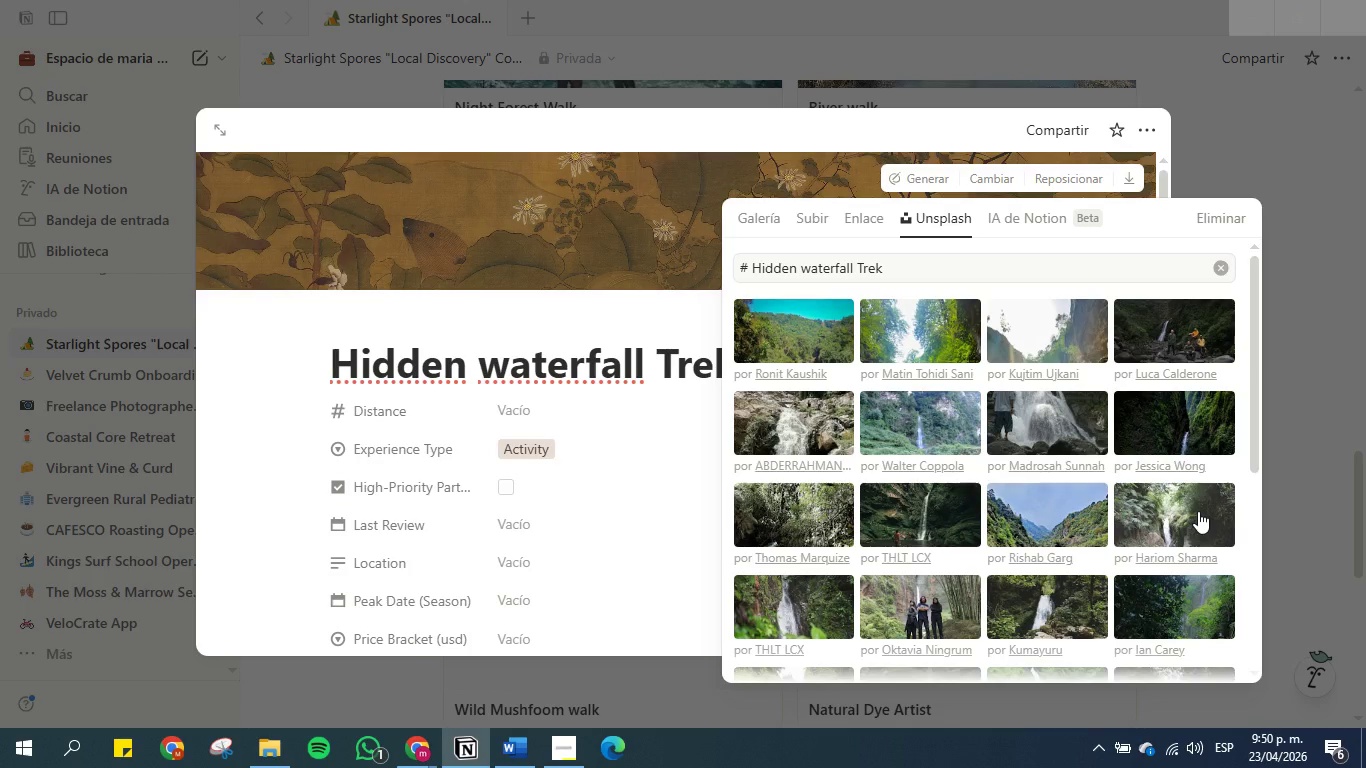 
double_click([1185, 420])
 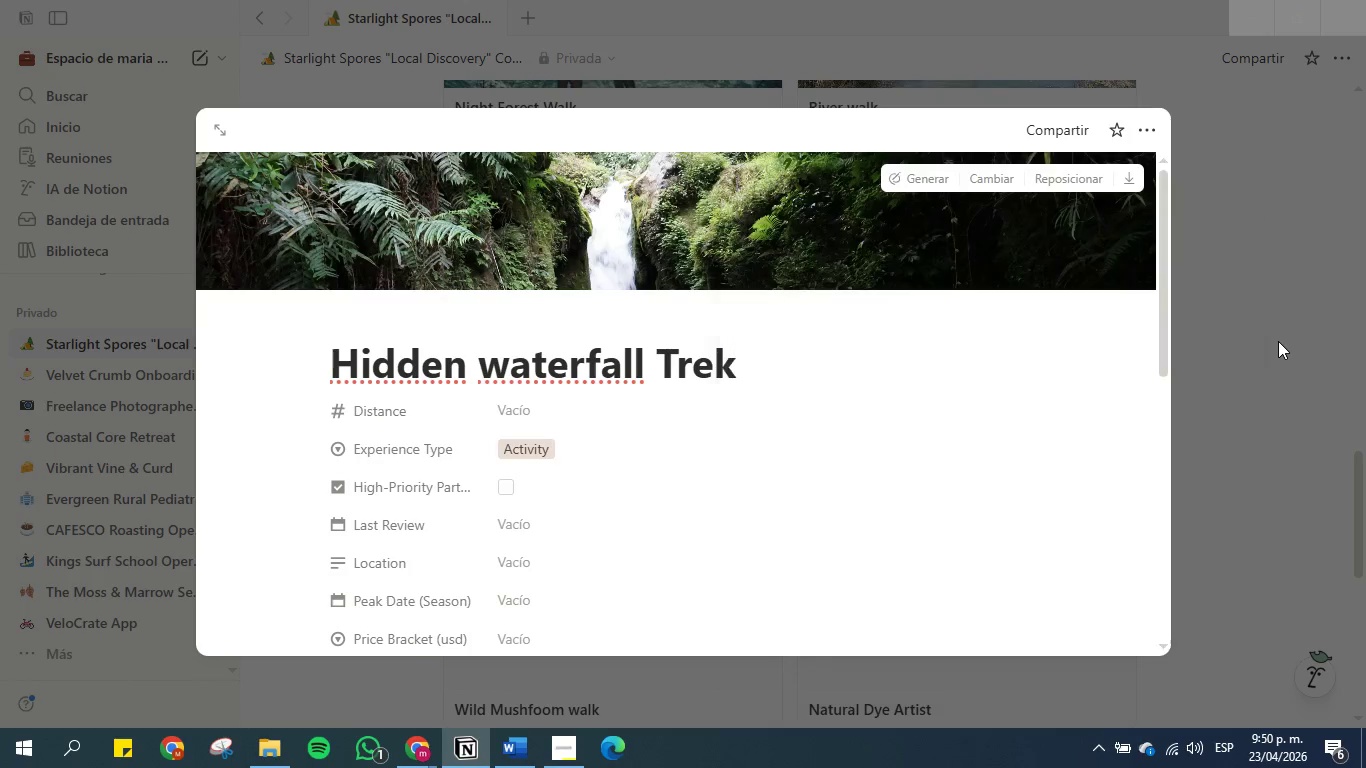 
double_click([1278, 341])
 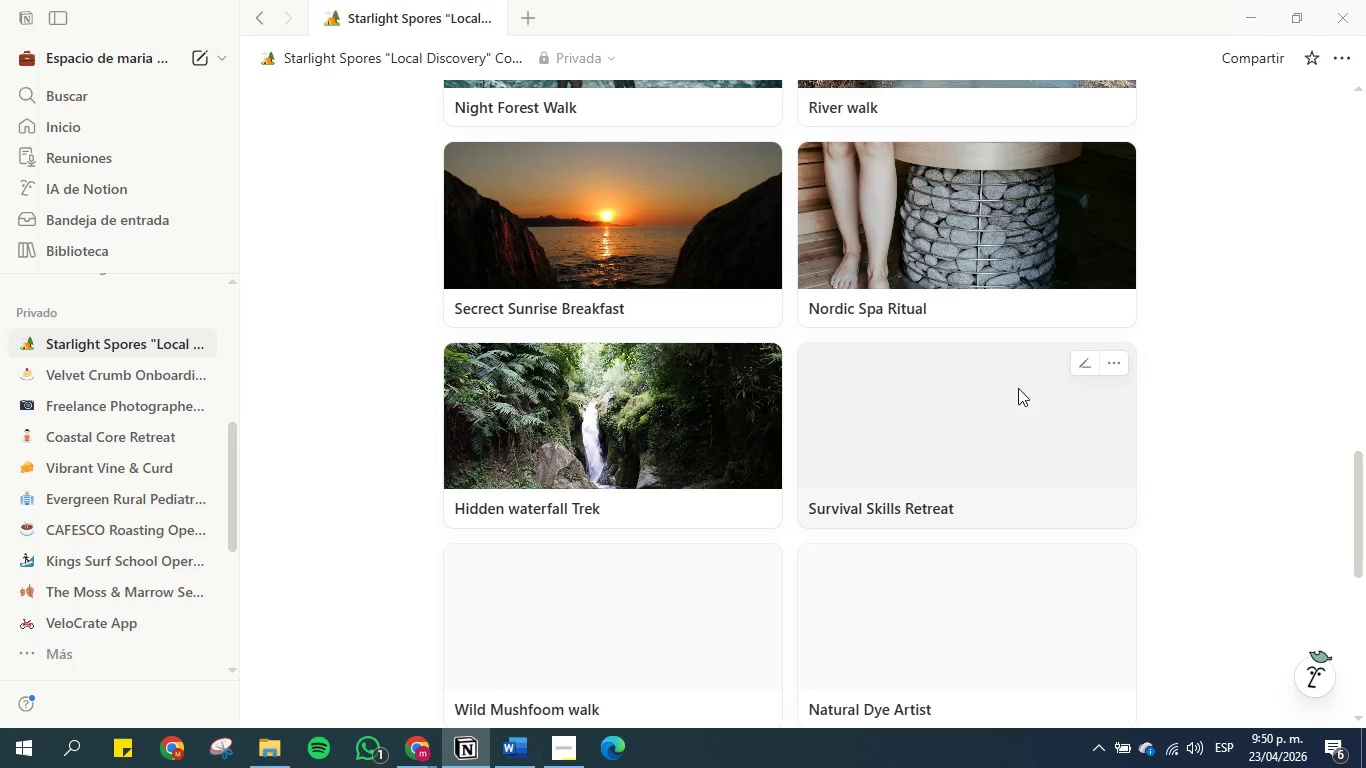 
left_click([987, 405])
 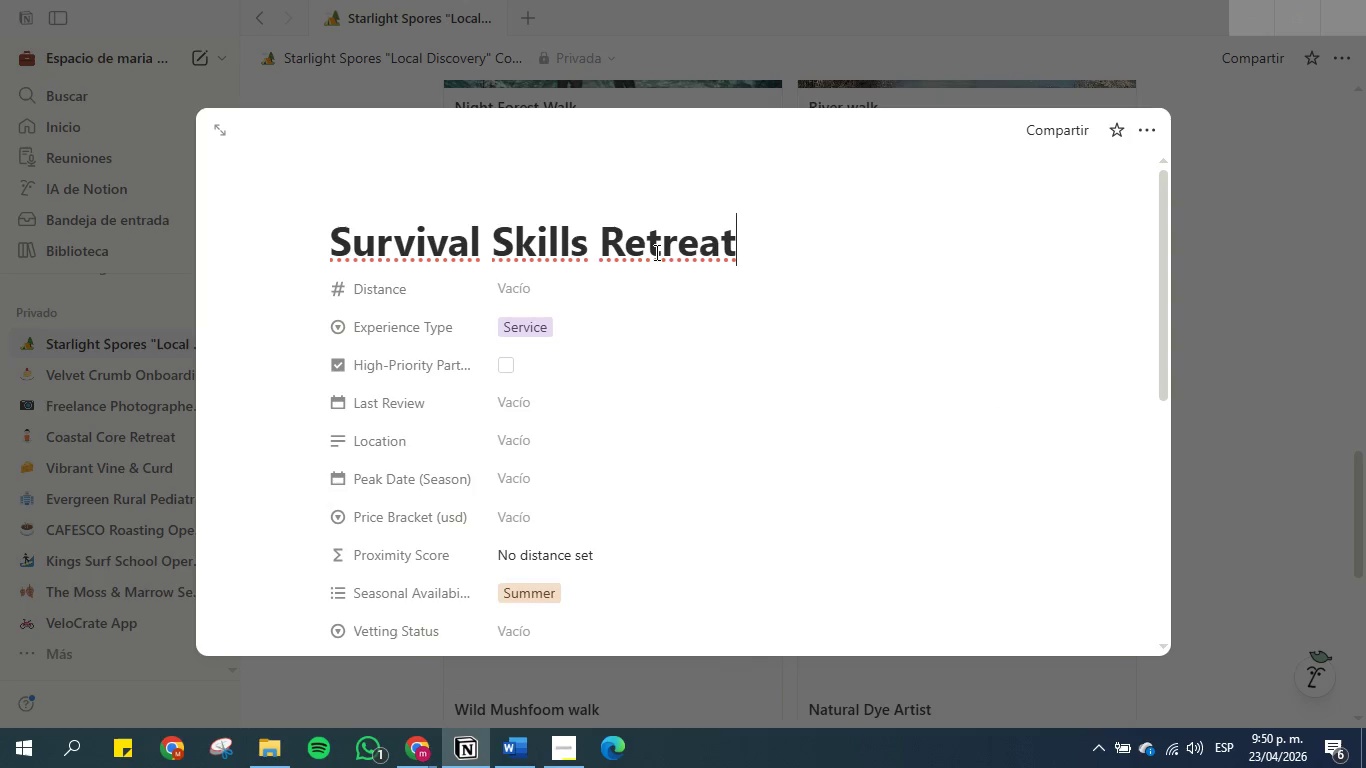 
left_click_drag(start_coordinate=[589, 247], to_coordinate=[316, 244])
 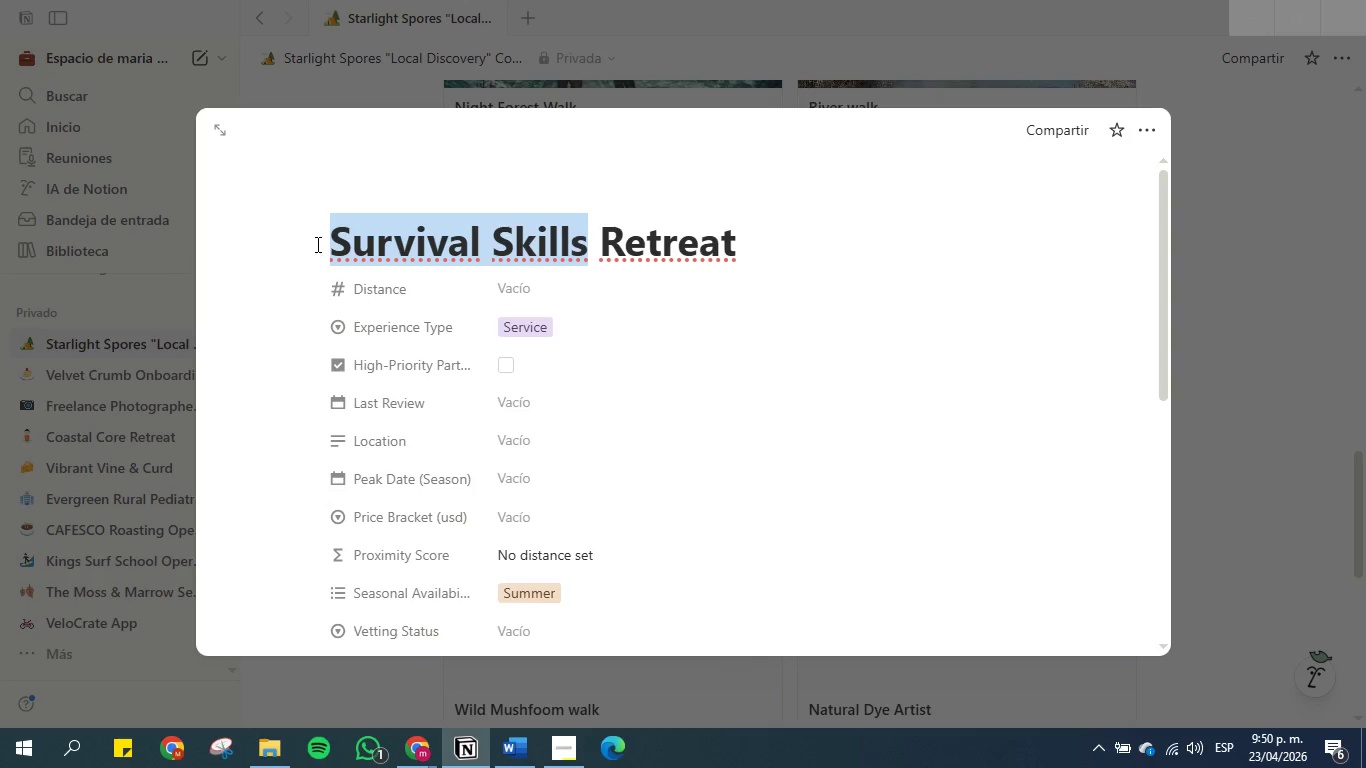 
key(Control+C)
 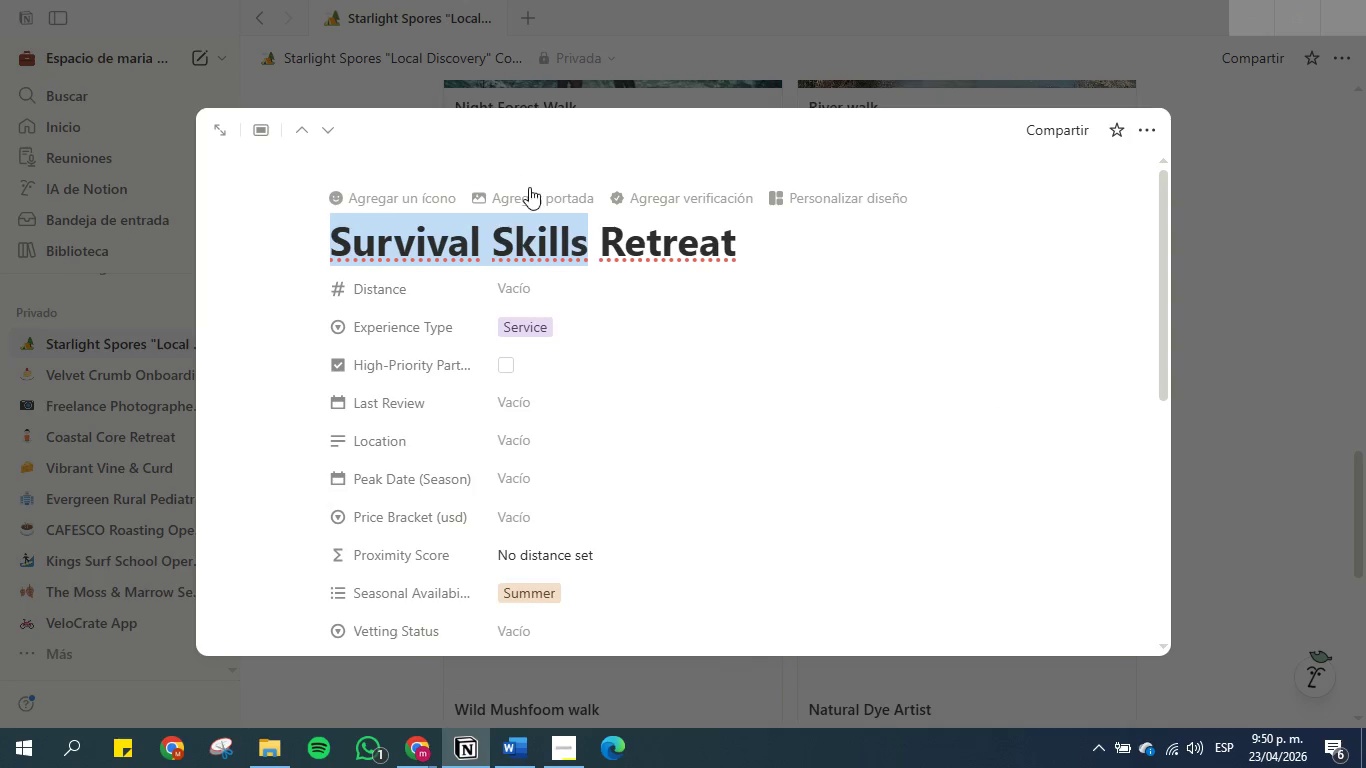 
left_click([534, 192])
 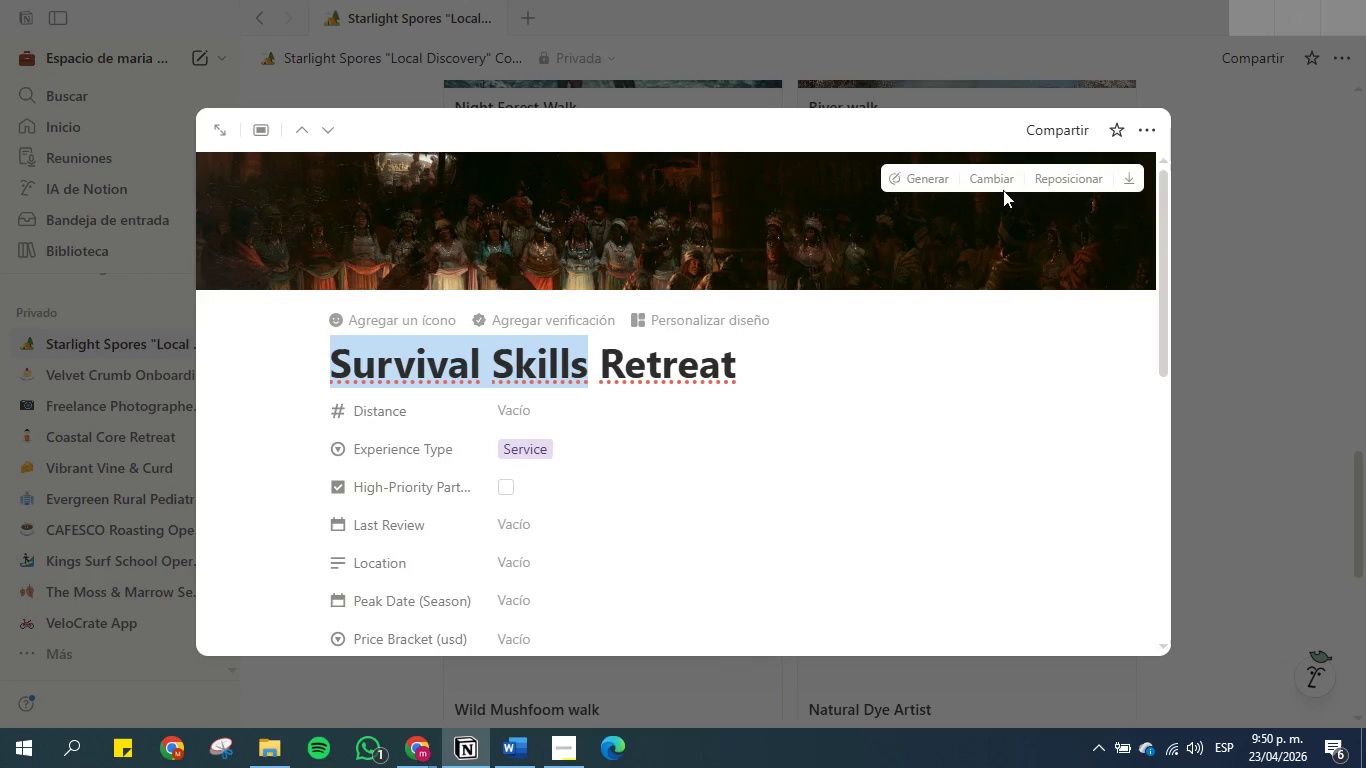 
left_click([1007, 174])
 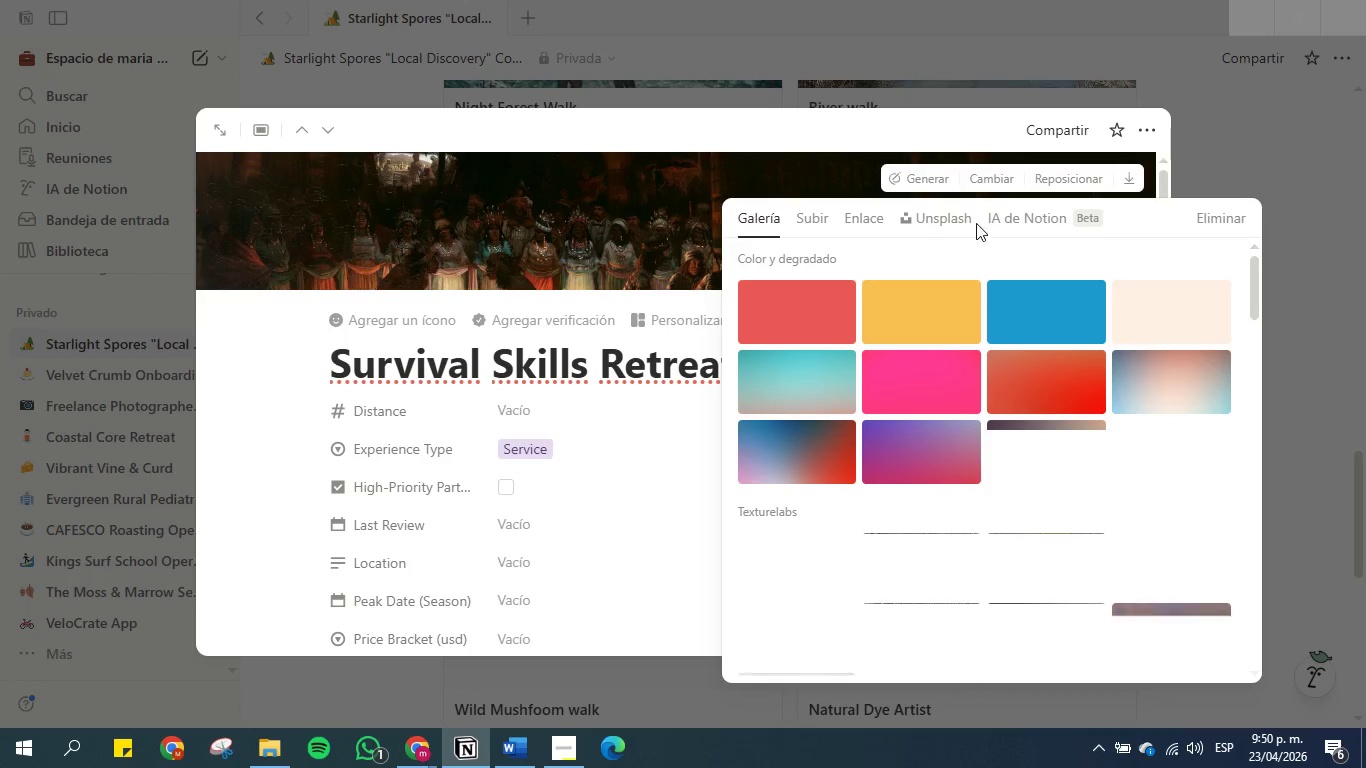 
left_click([948, 217])
 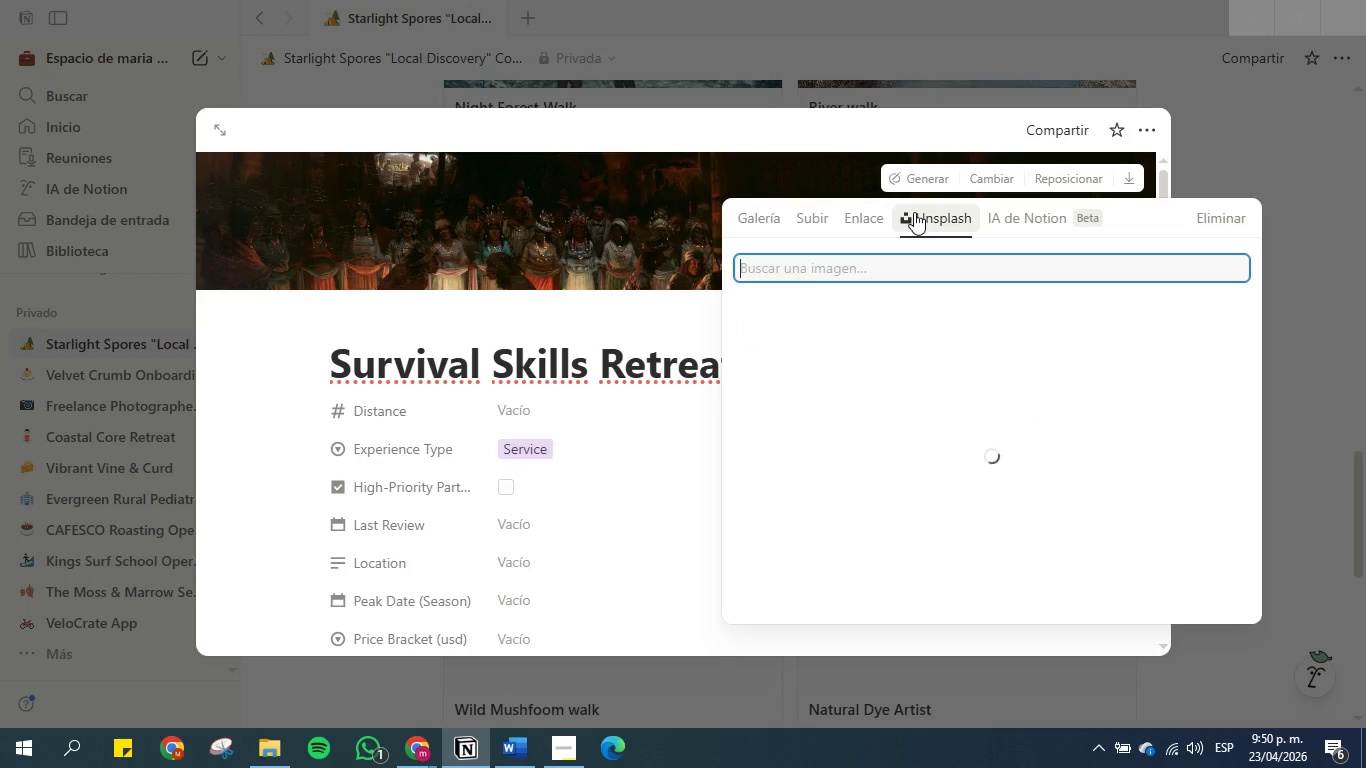 
left_click([900, 269])
 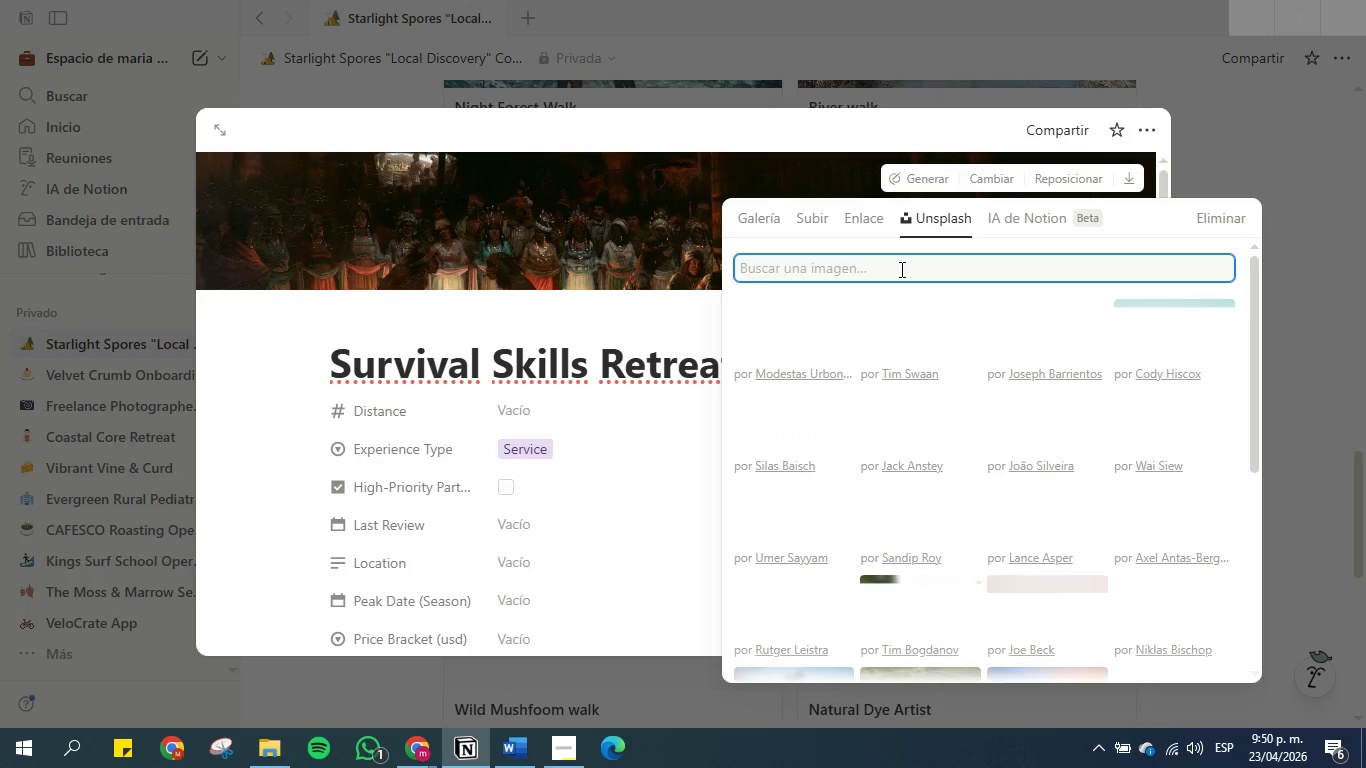 
key(Control+V)
 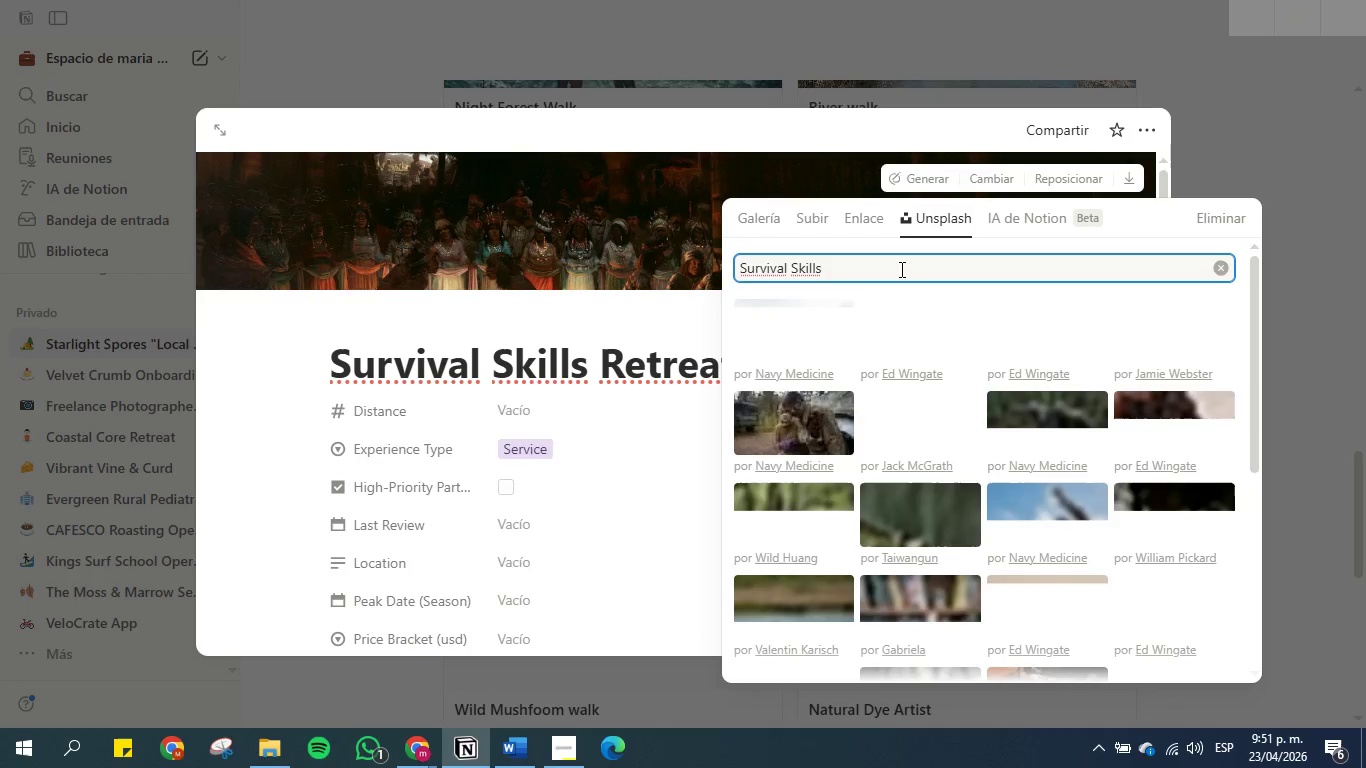 
wait(15.3)
 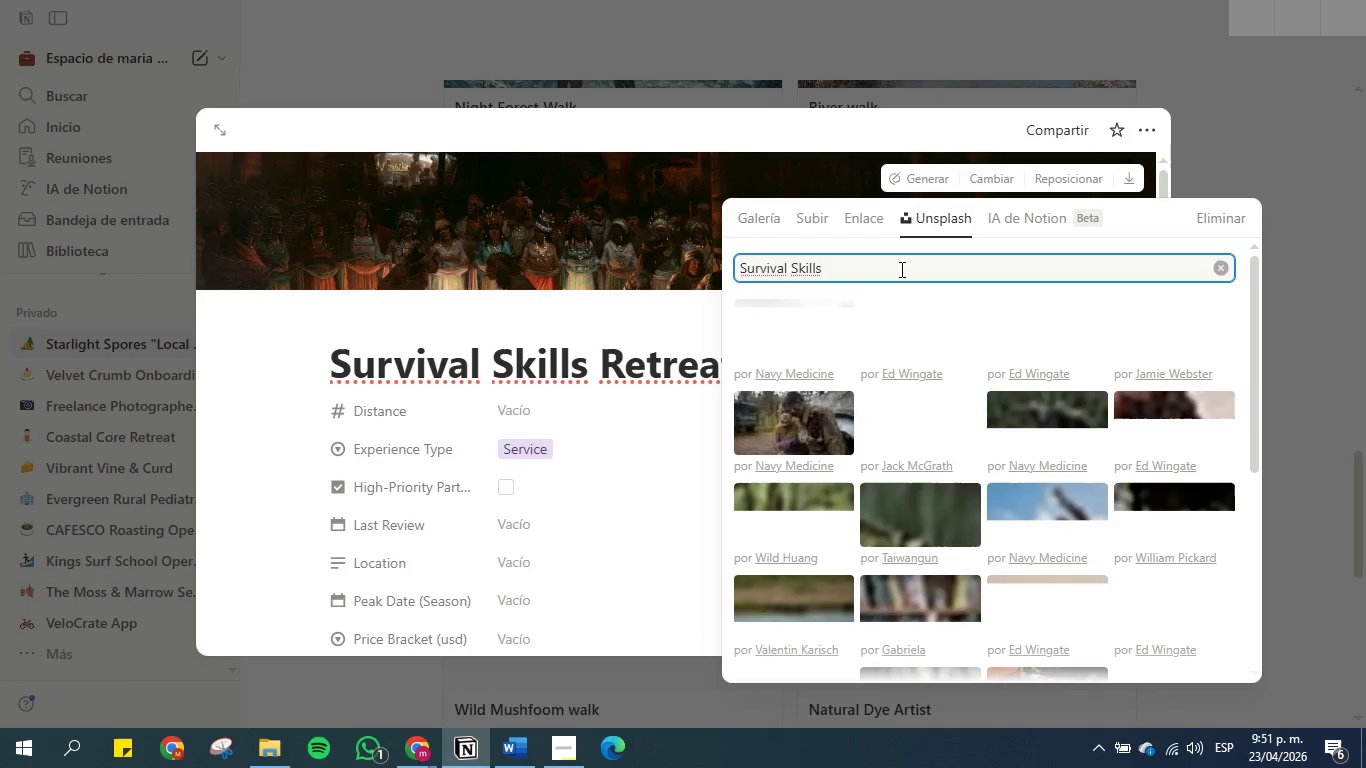 
scroll: coordinate [905, 412], scroll_direction: down, amount: 3.0
 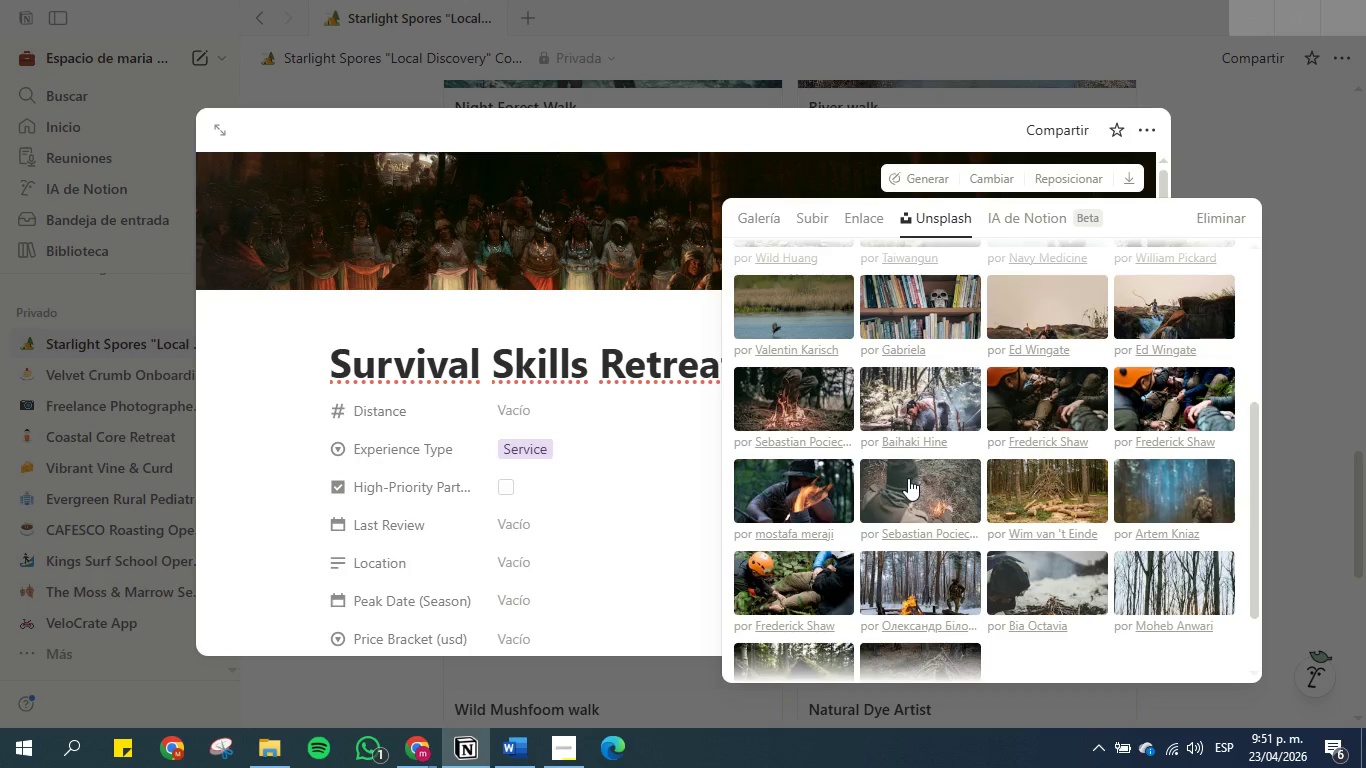 
double_click([908, 478])
 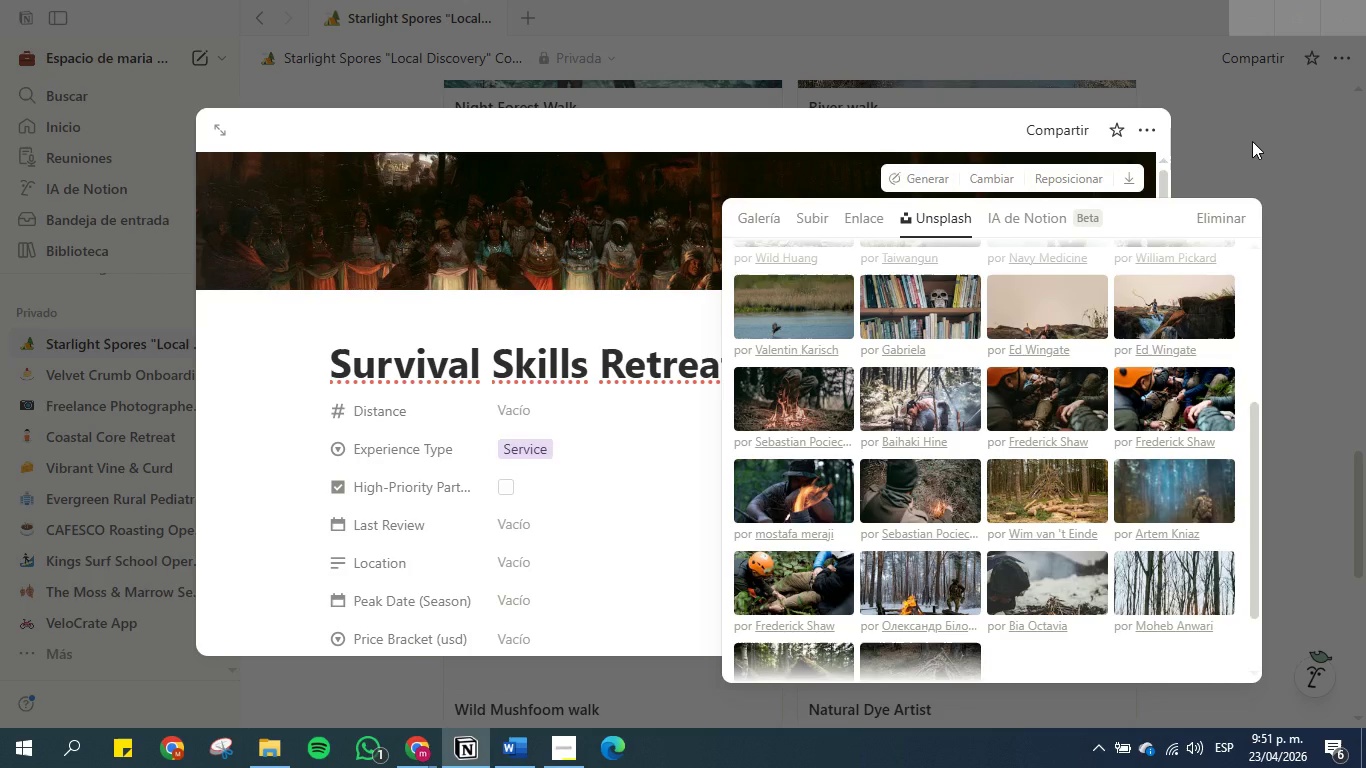 
wait(14.47)
 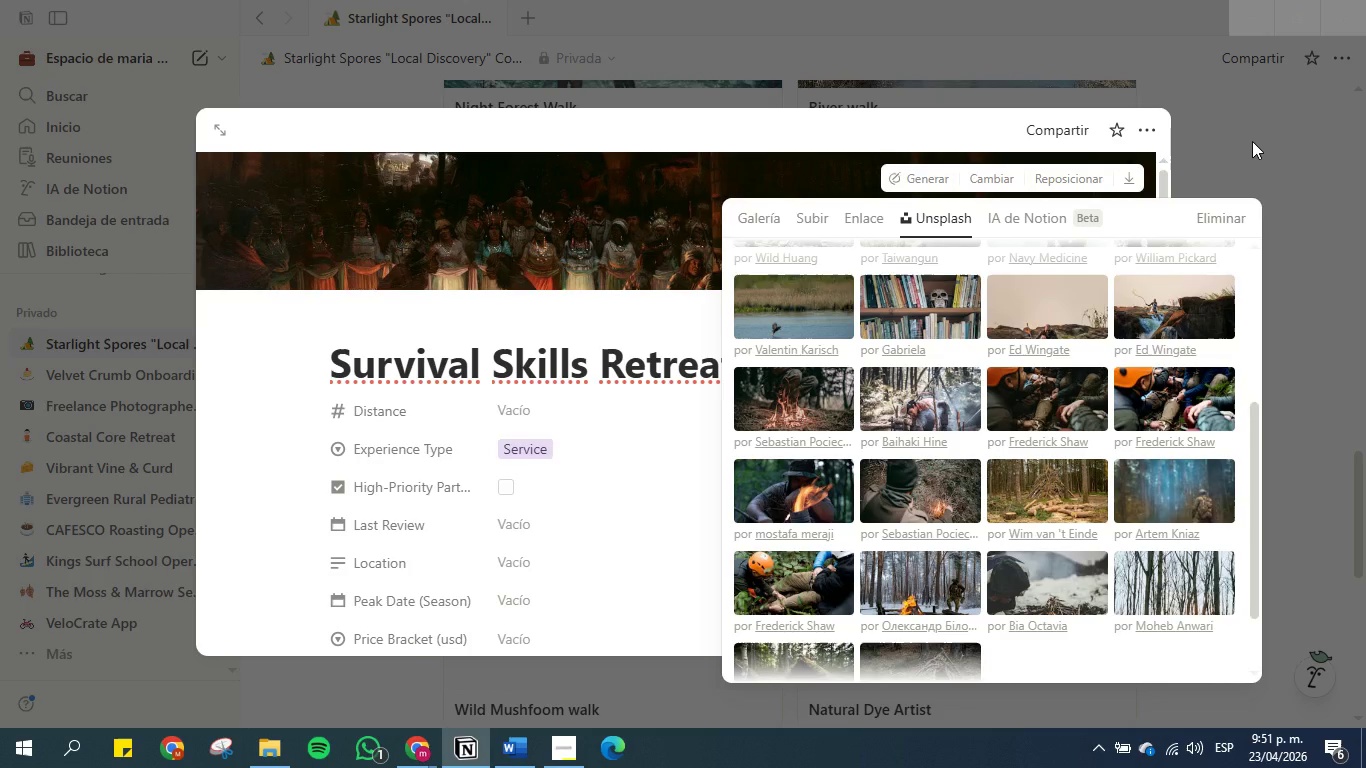 
left_click_drag(start_coordinate=[1326, 139], to_coordinate=[1326, 144])
 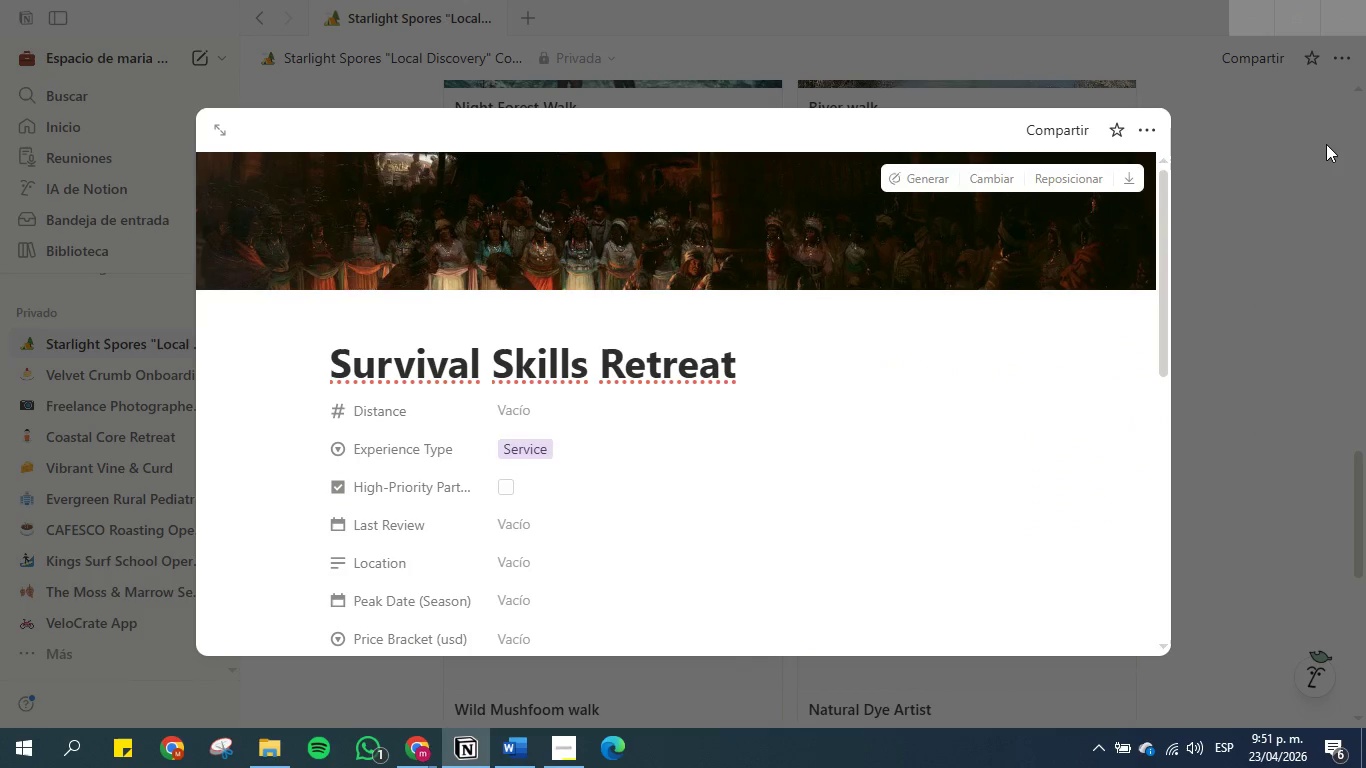 
double_click([1326, 144])
 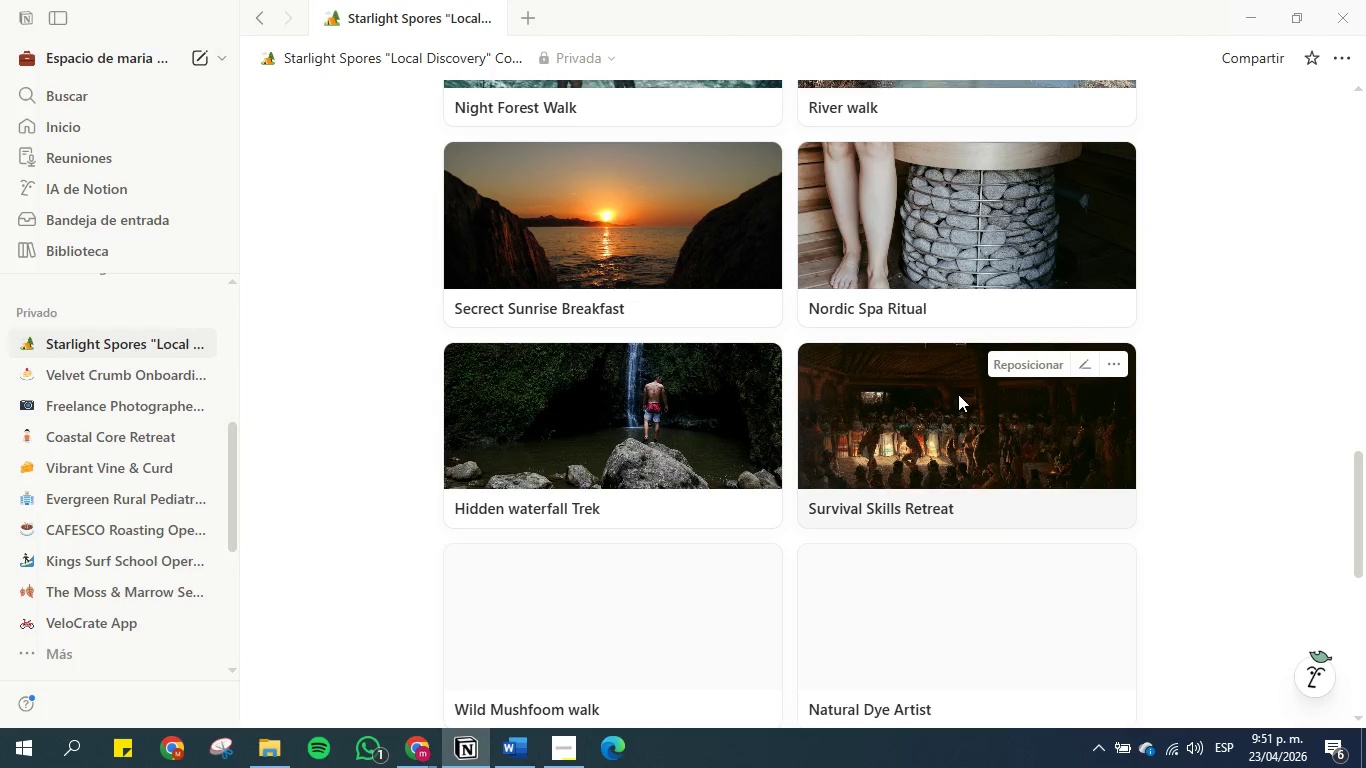 
wait(6.73)
 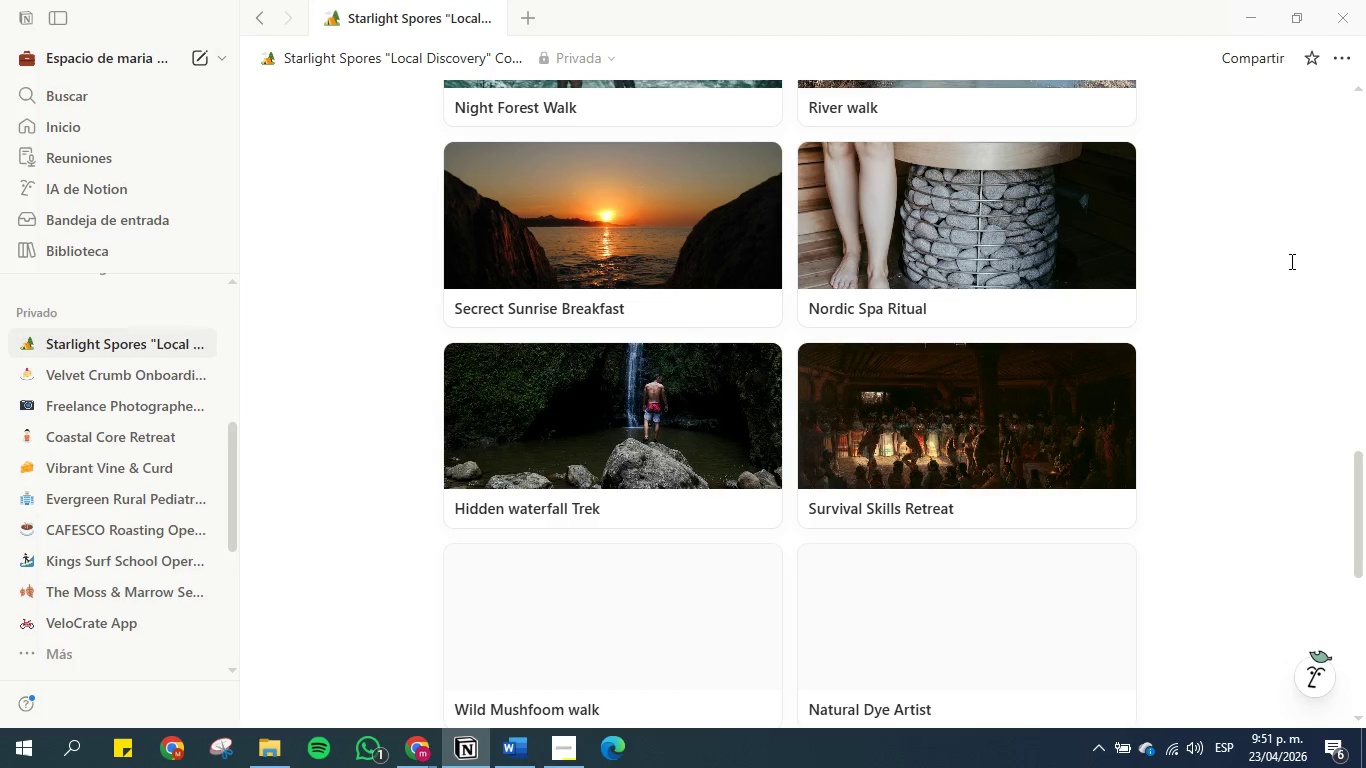 
left_click([1184, 421])
 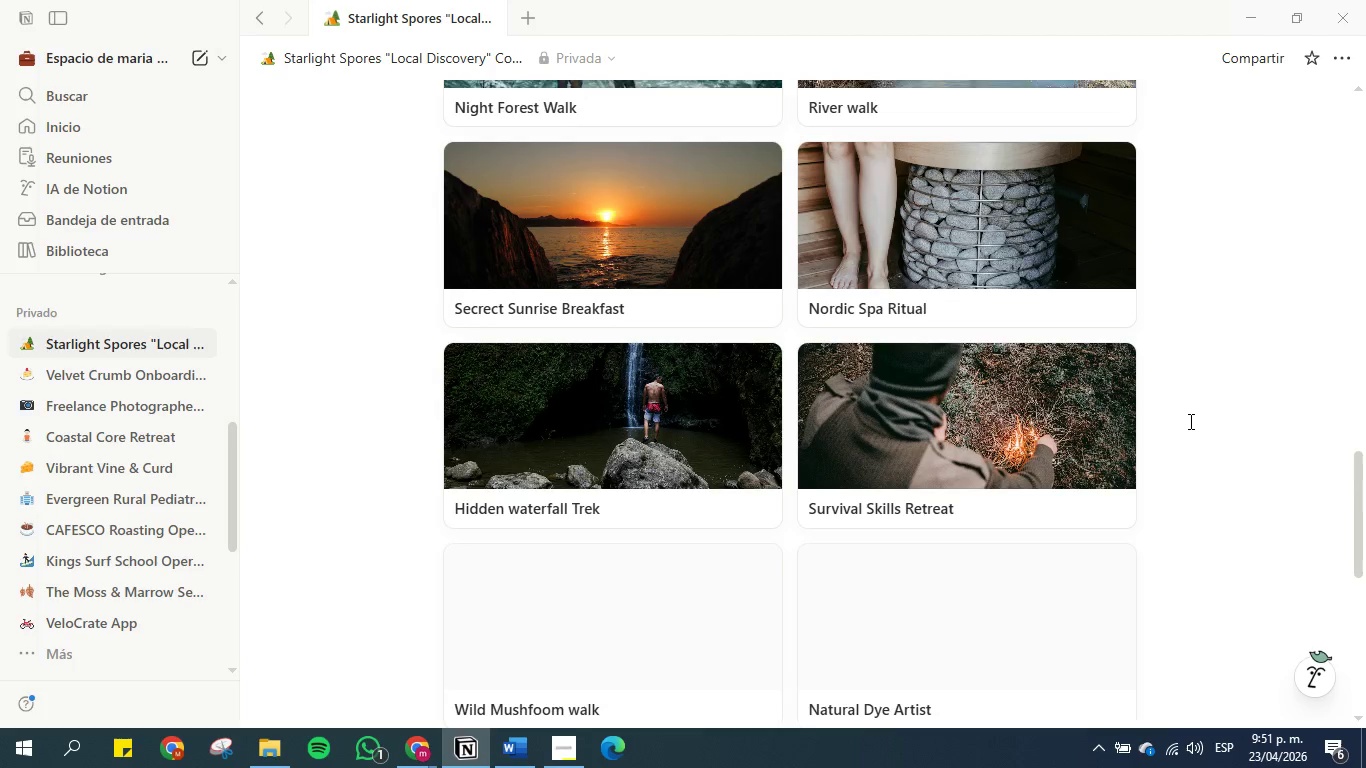 
scroll: coordinate [1189, 421], scroll_direction: down, amount: 2.0
 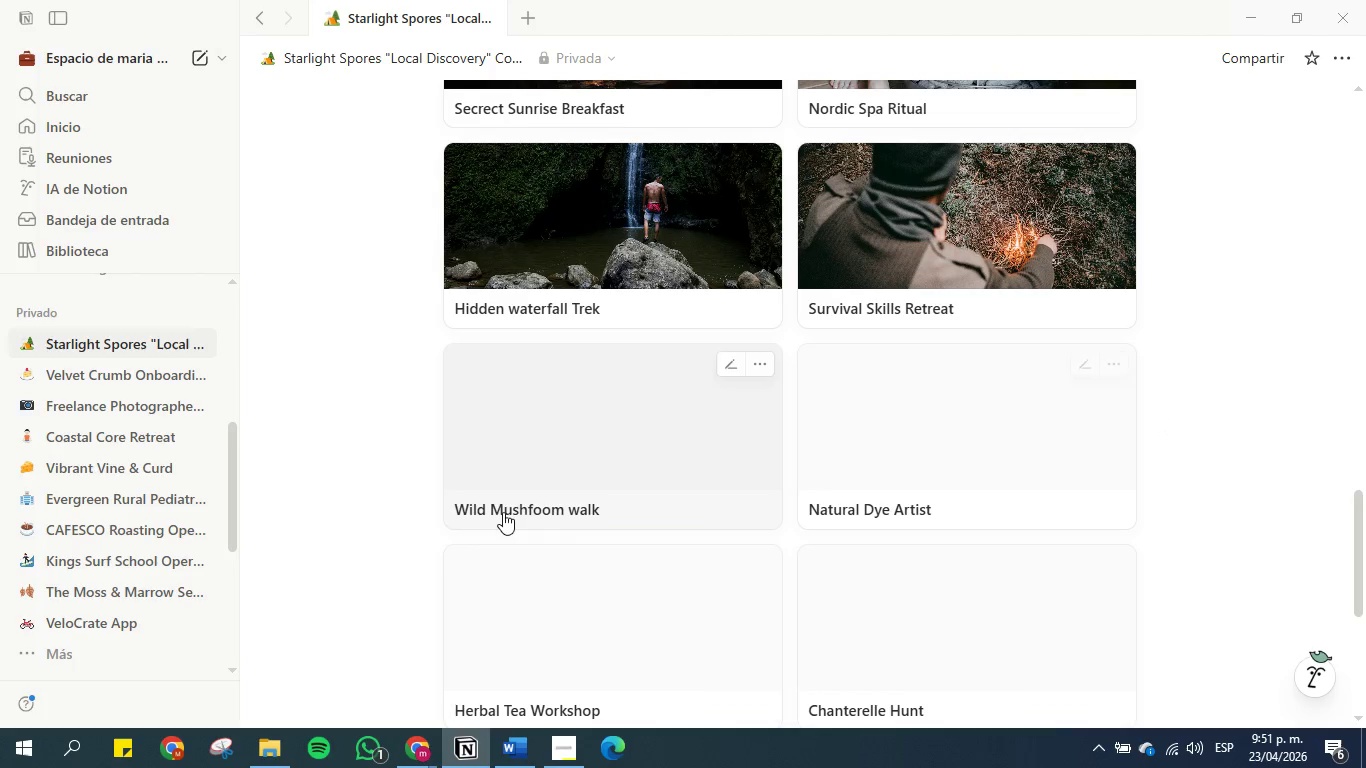 
left_click([517, 445])
 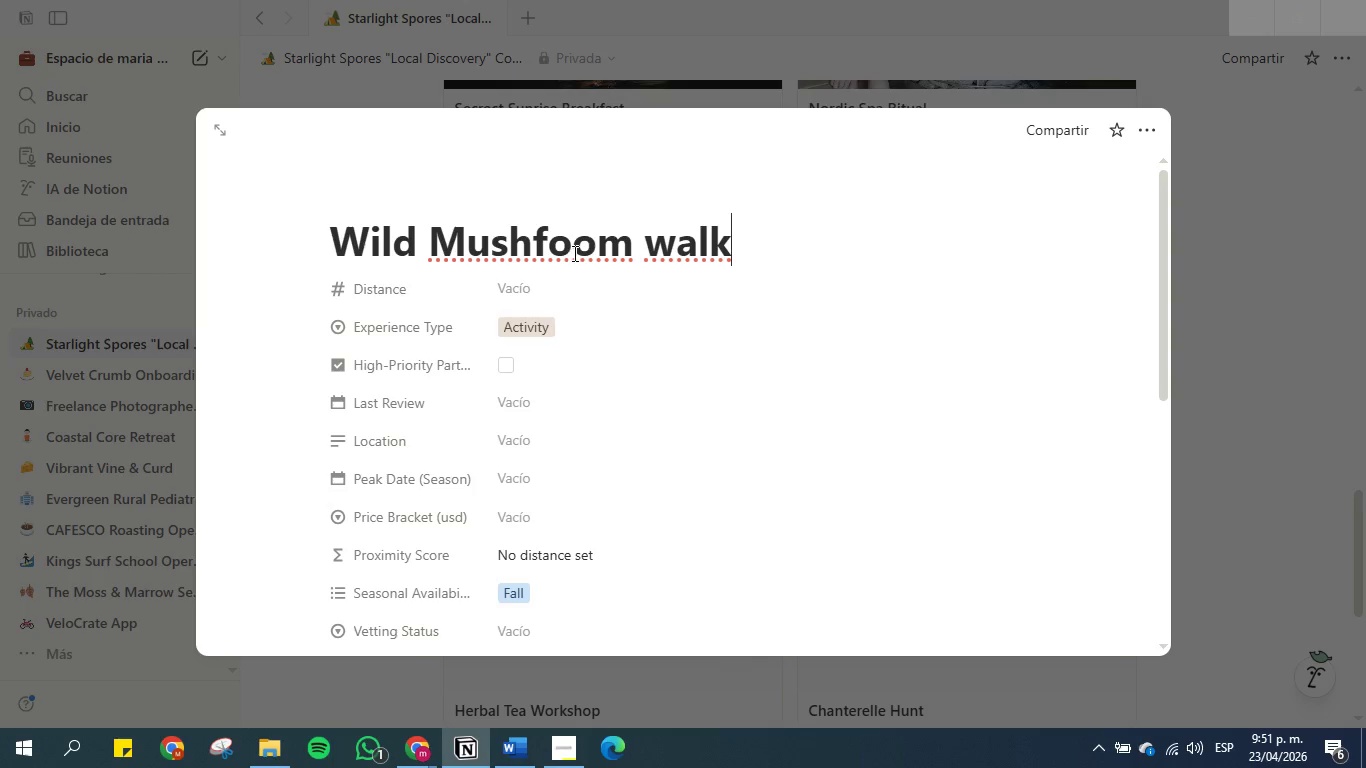 
left_click([553, 240])
 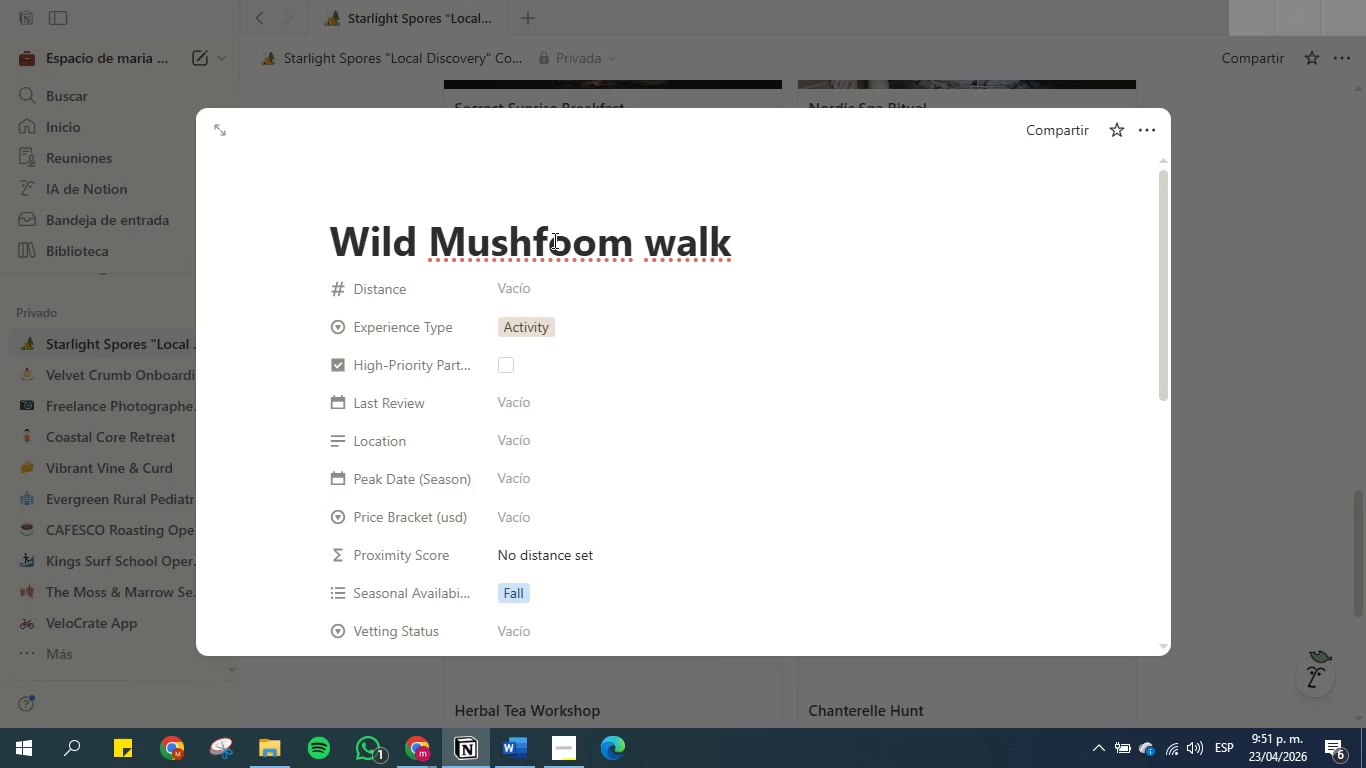 
key(Backspace)
 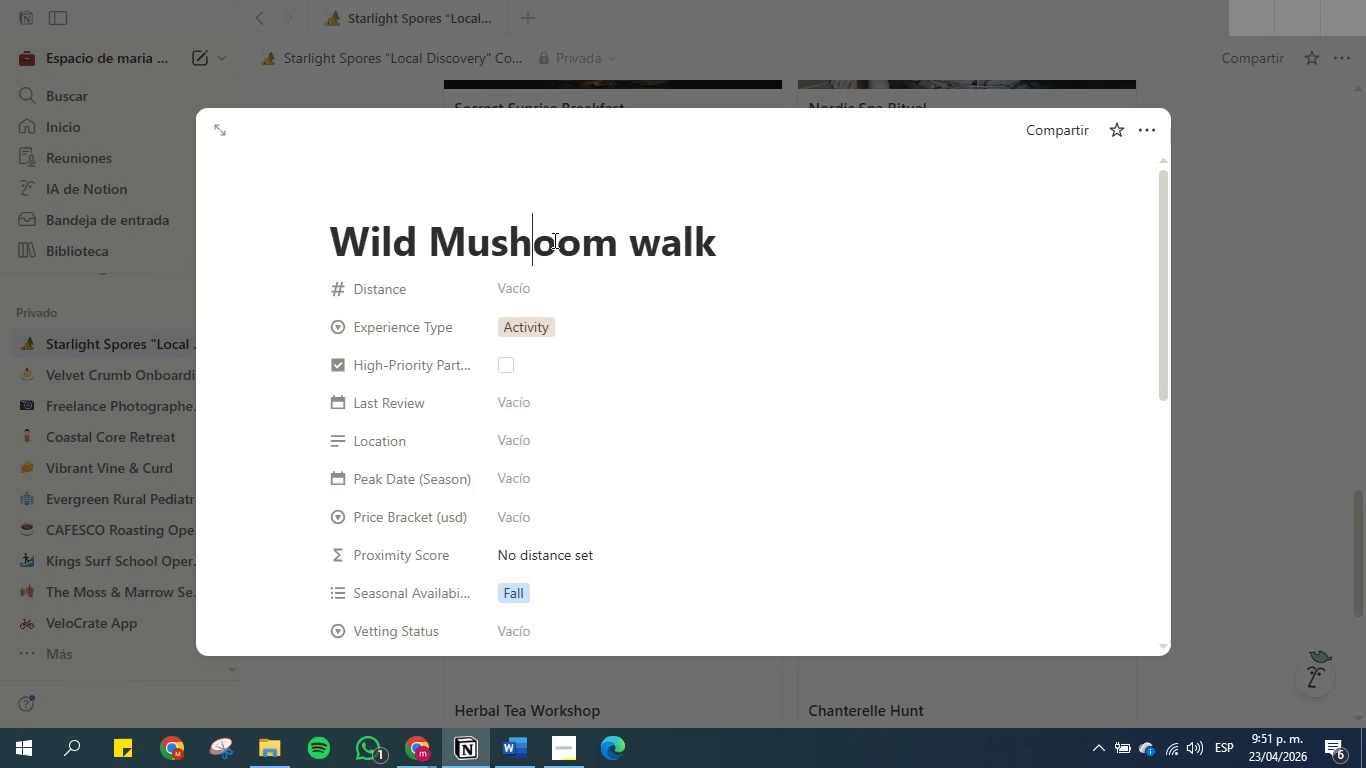 
key(R)
 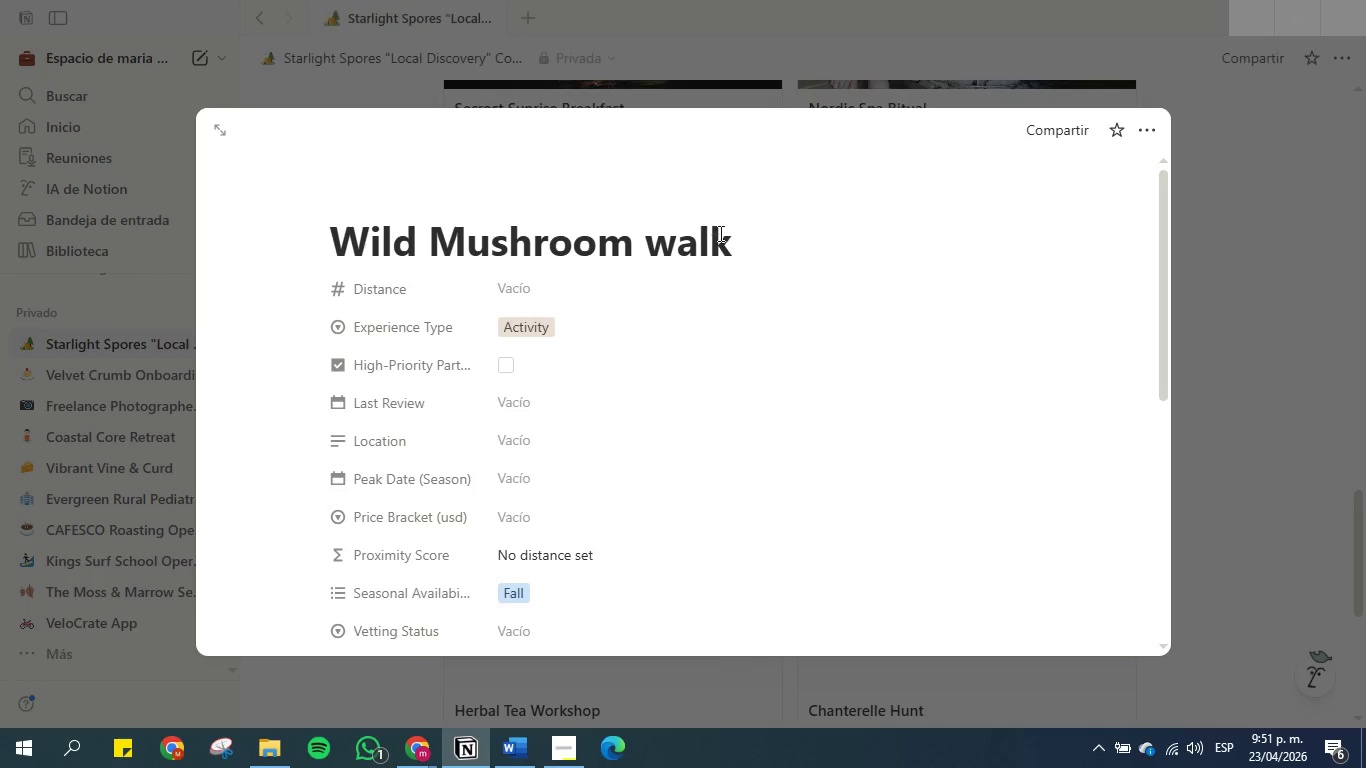 
left_click_drag(start_coordinate=[738, 246], to_coordinate=[308, 241])
 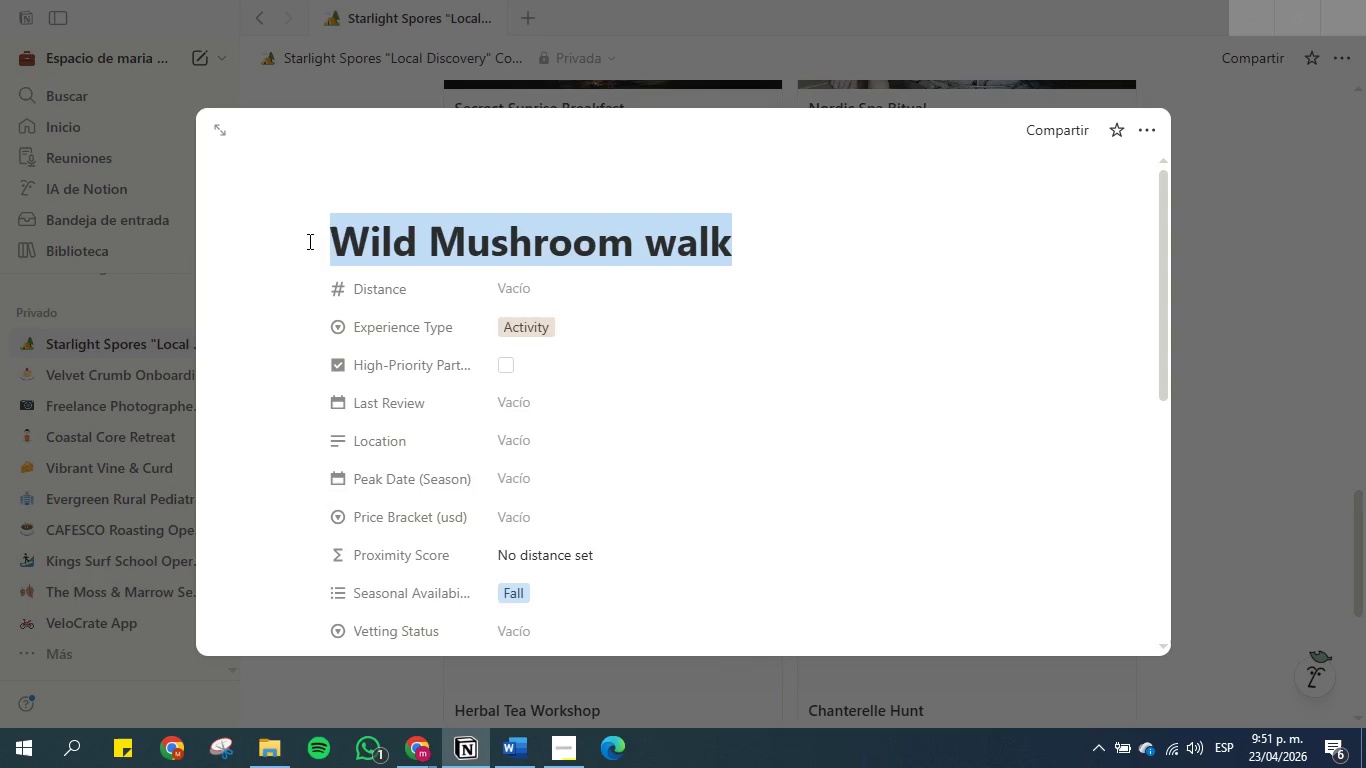 
key(Control+C)
 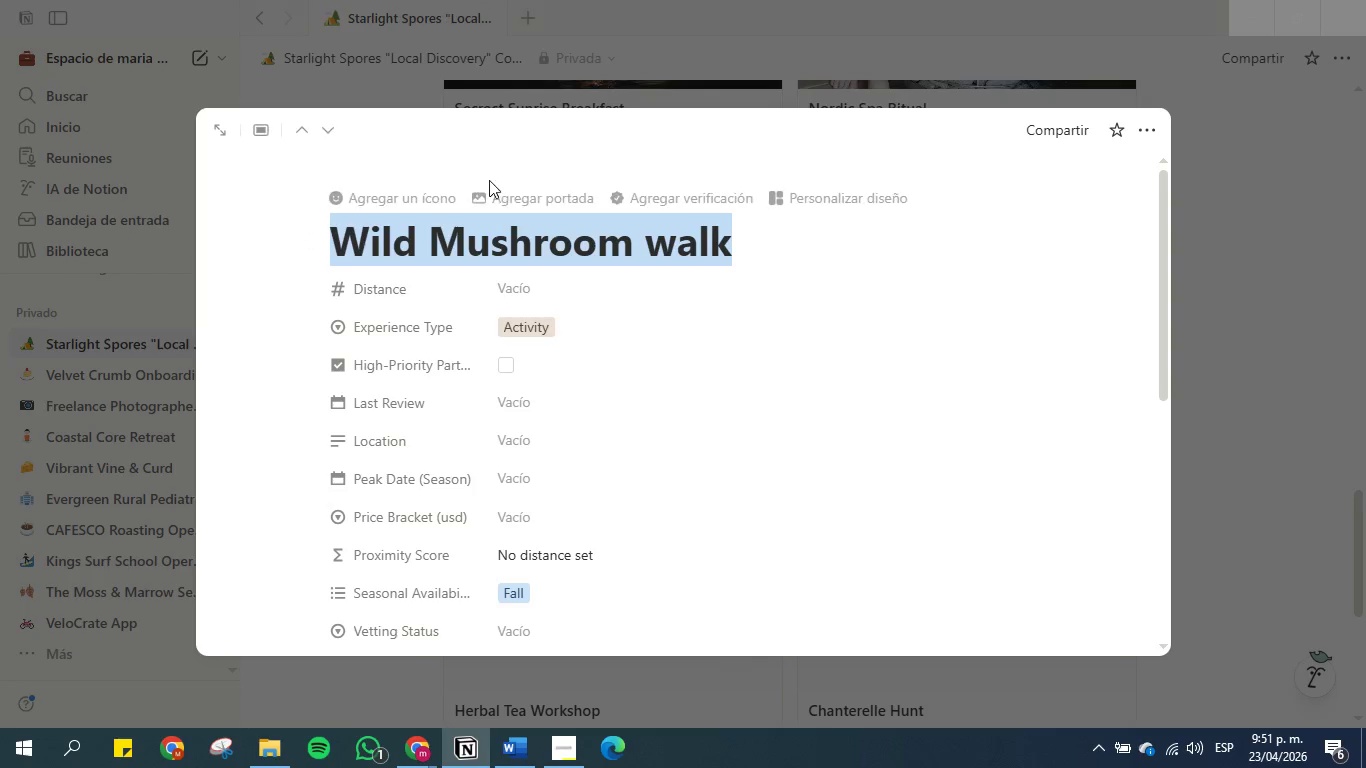 
left_click([499, 178])
 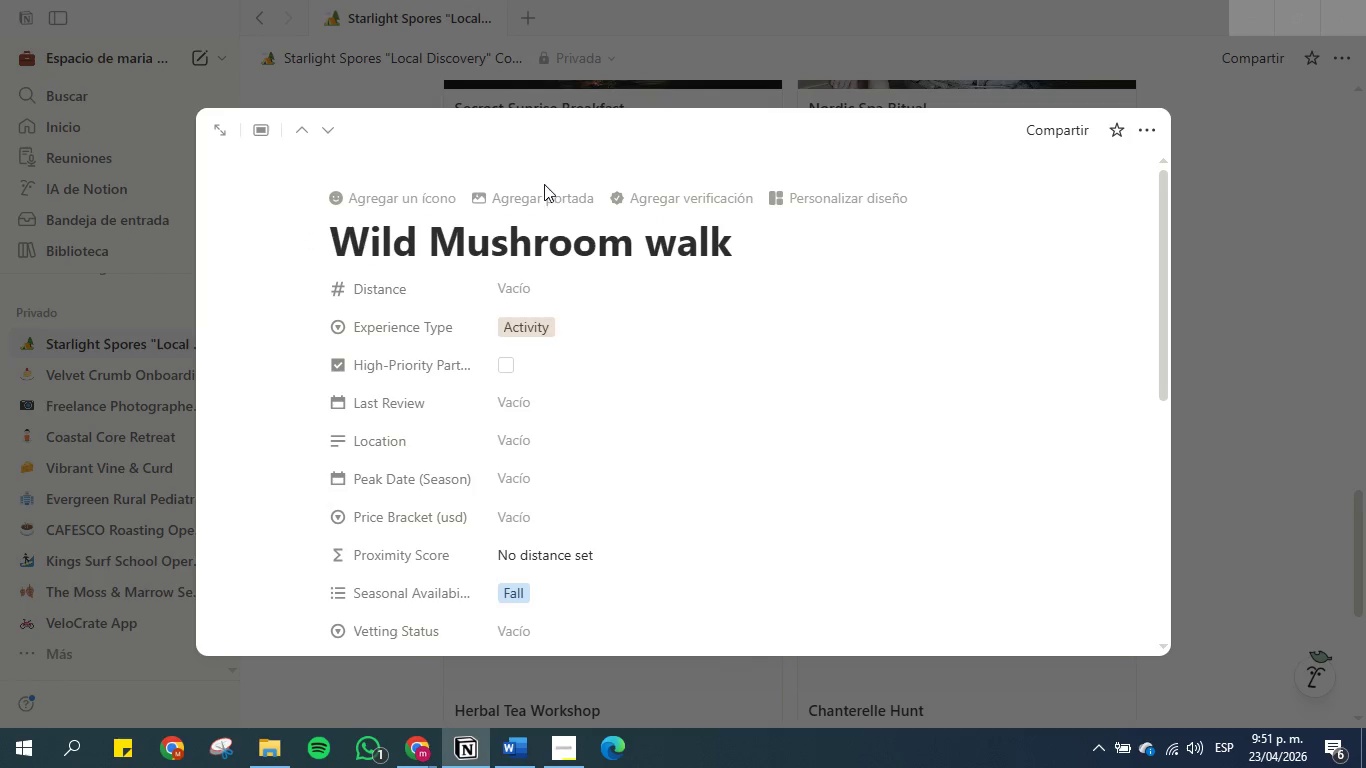 
double_click([540, 190])
 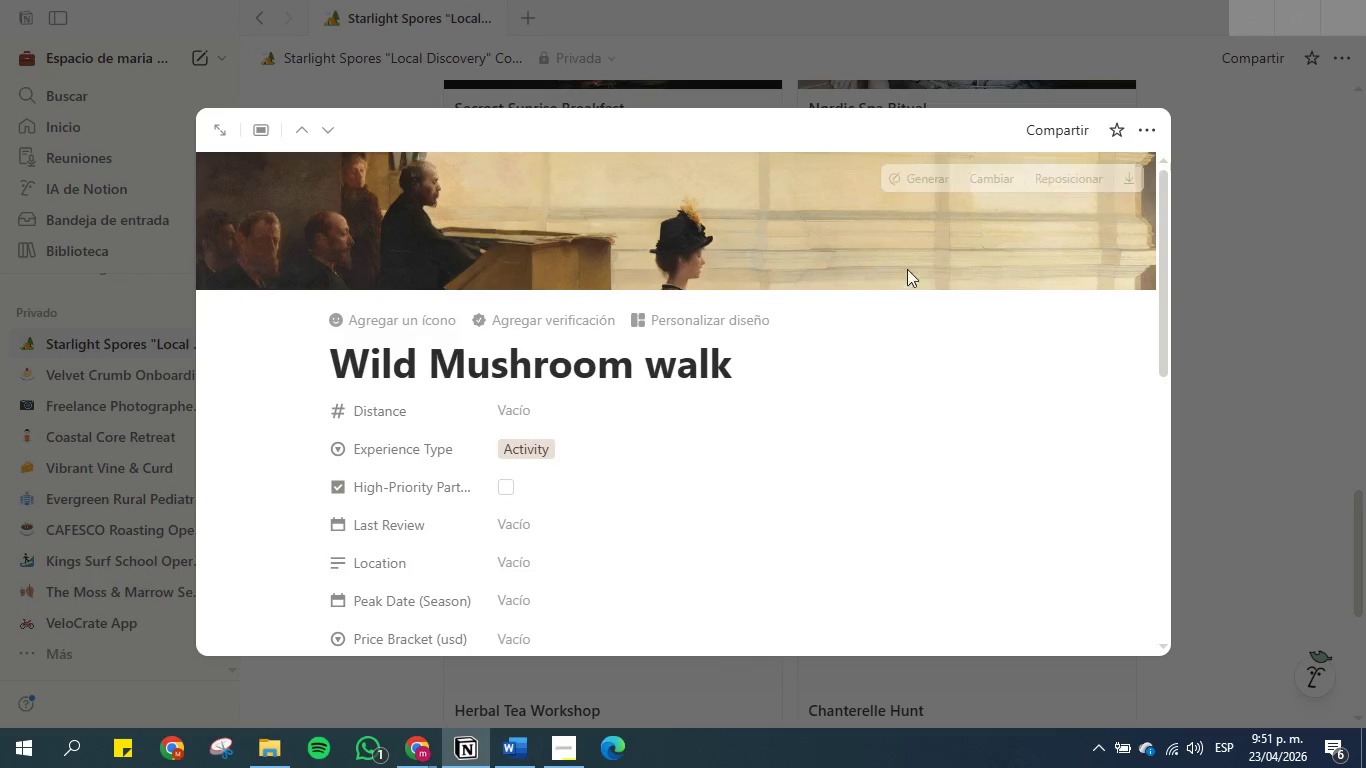 
left_click([985, 166])
 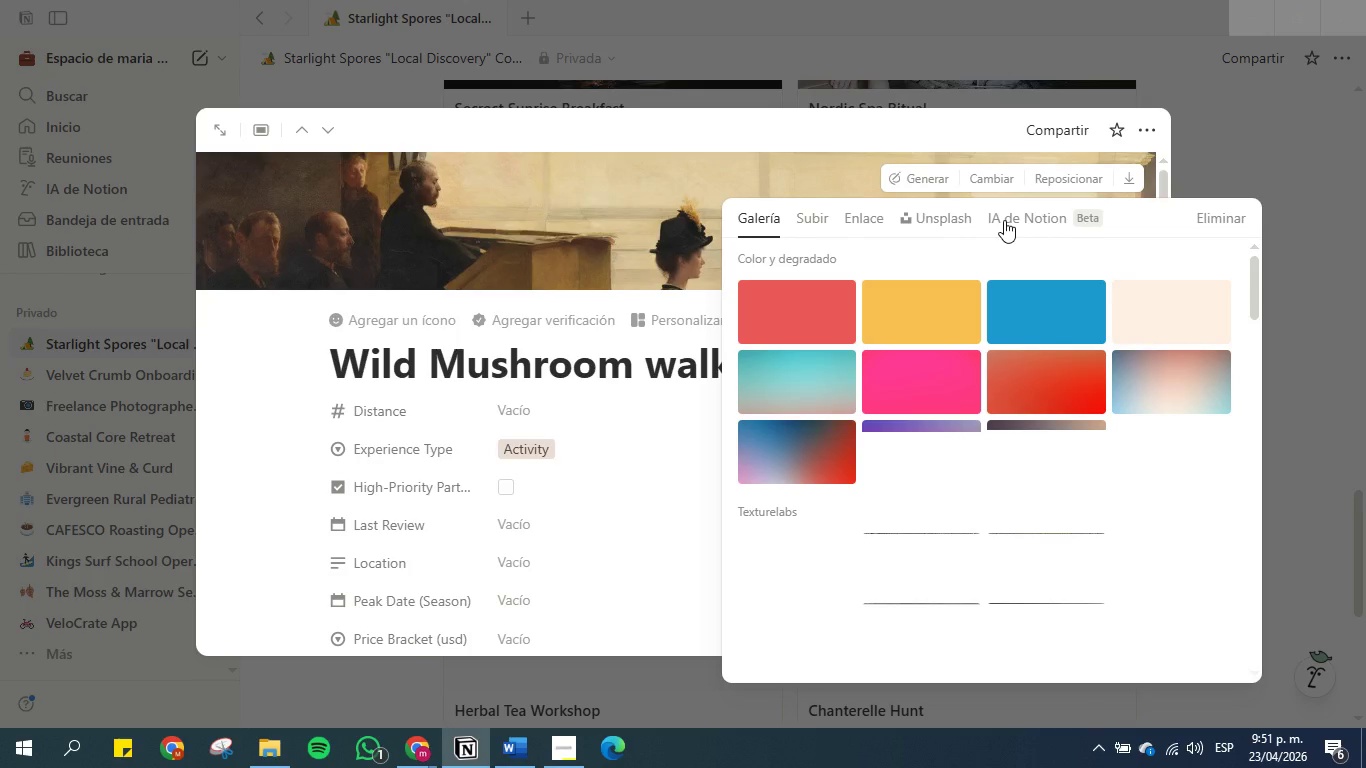 
left_click([902, 220])
 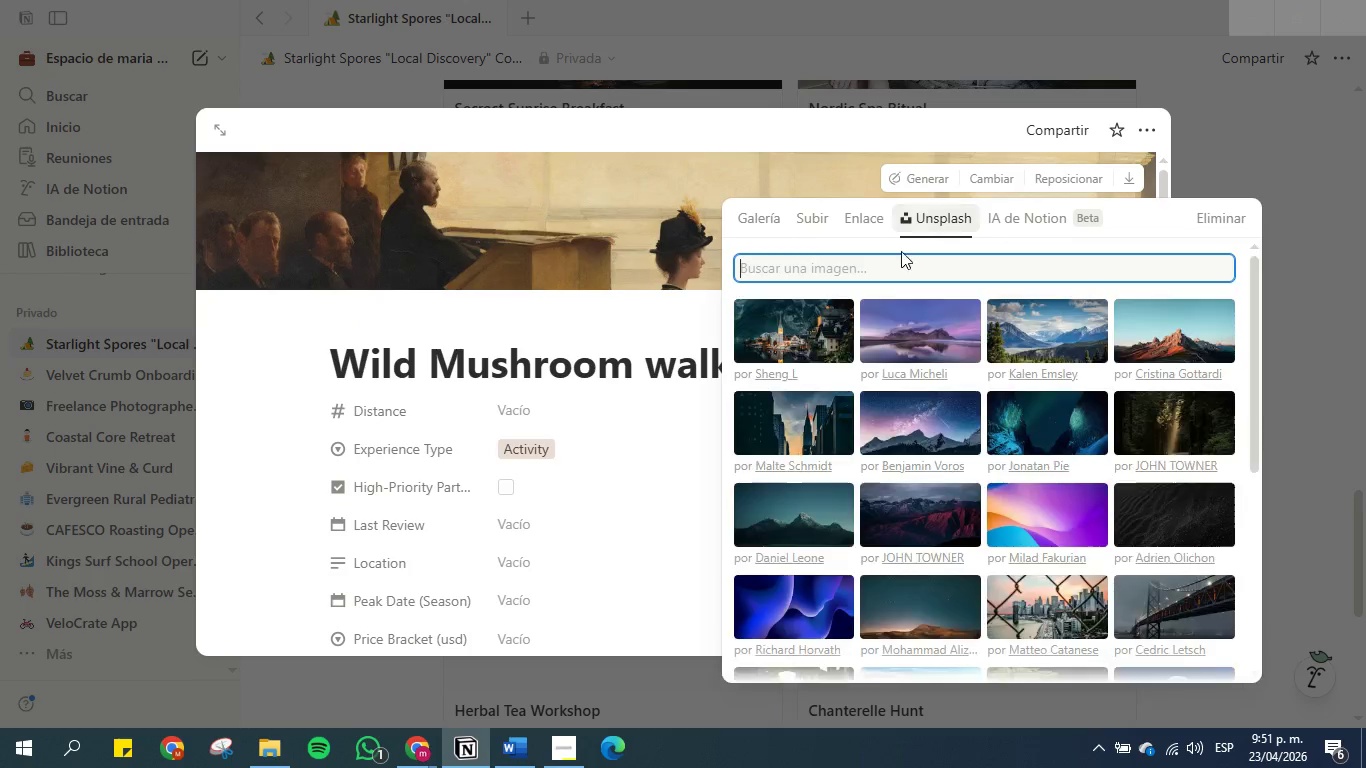 
left_click([896, 264])
 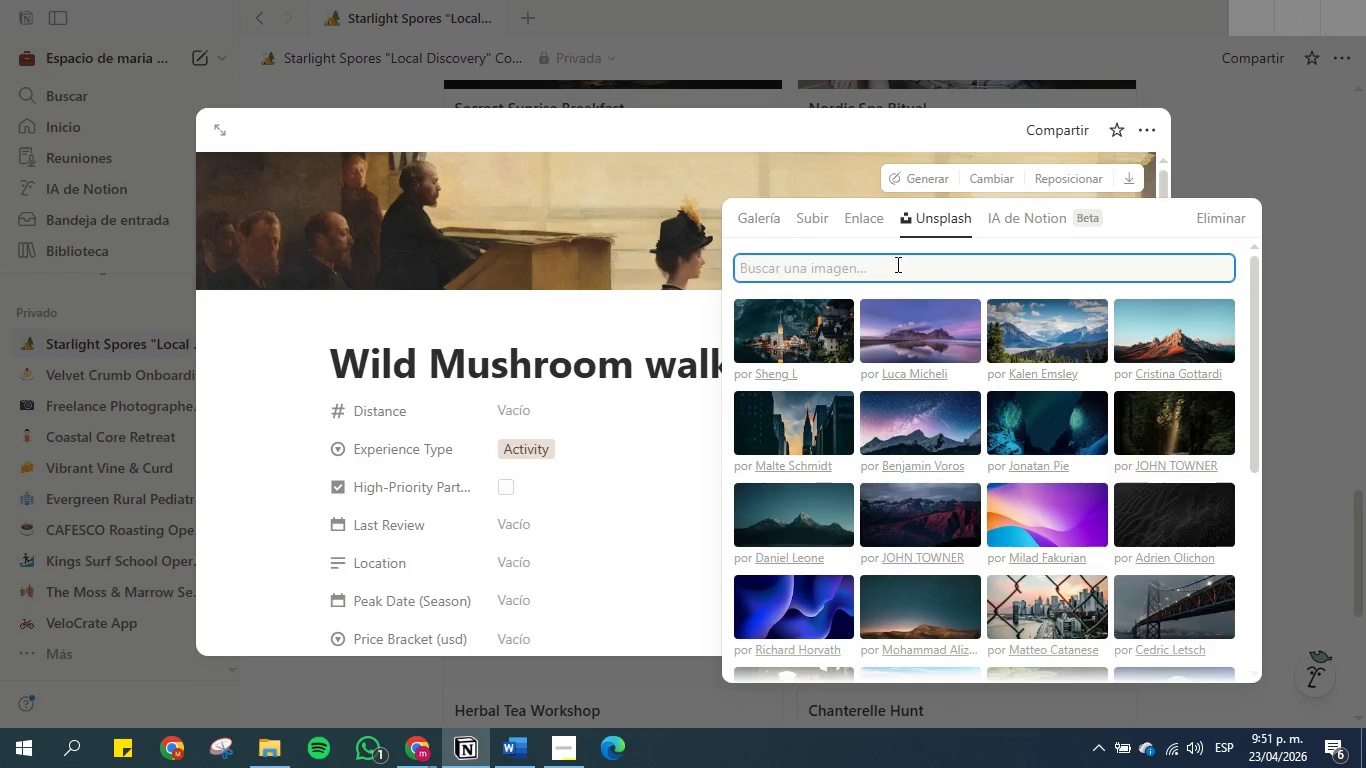 
key(Control+V)
 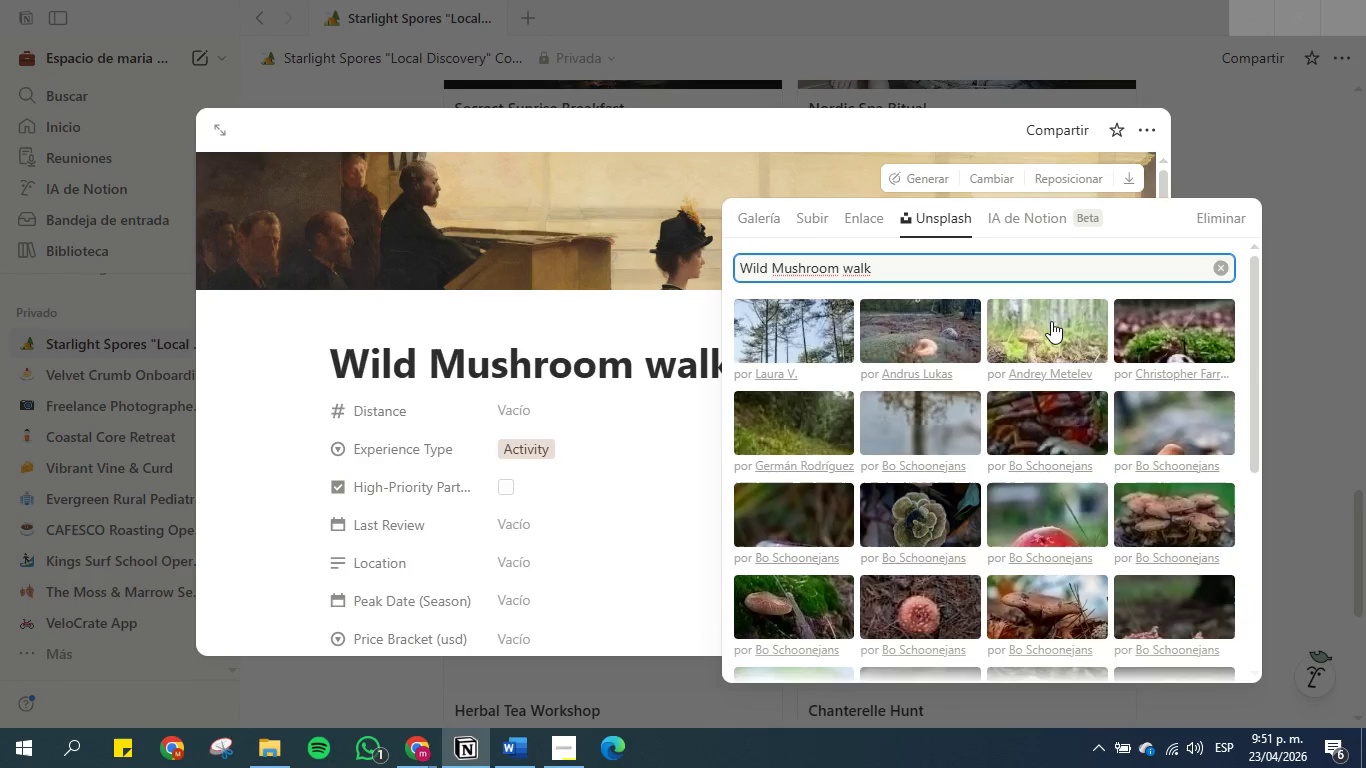 
wait(6.81)
 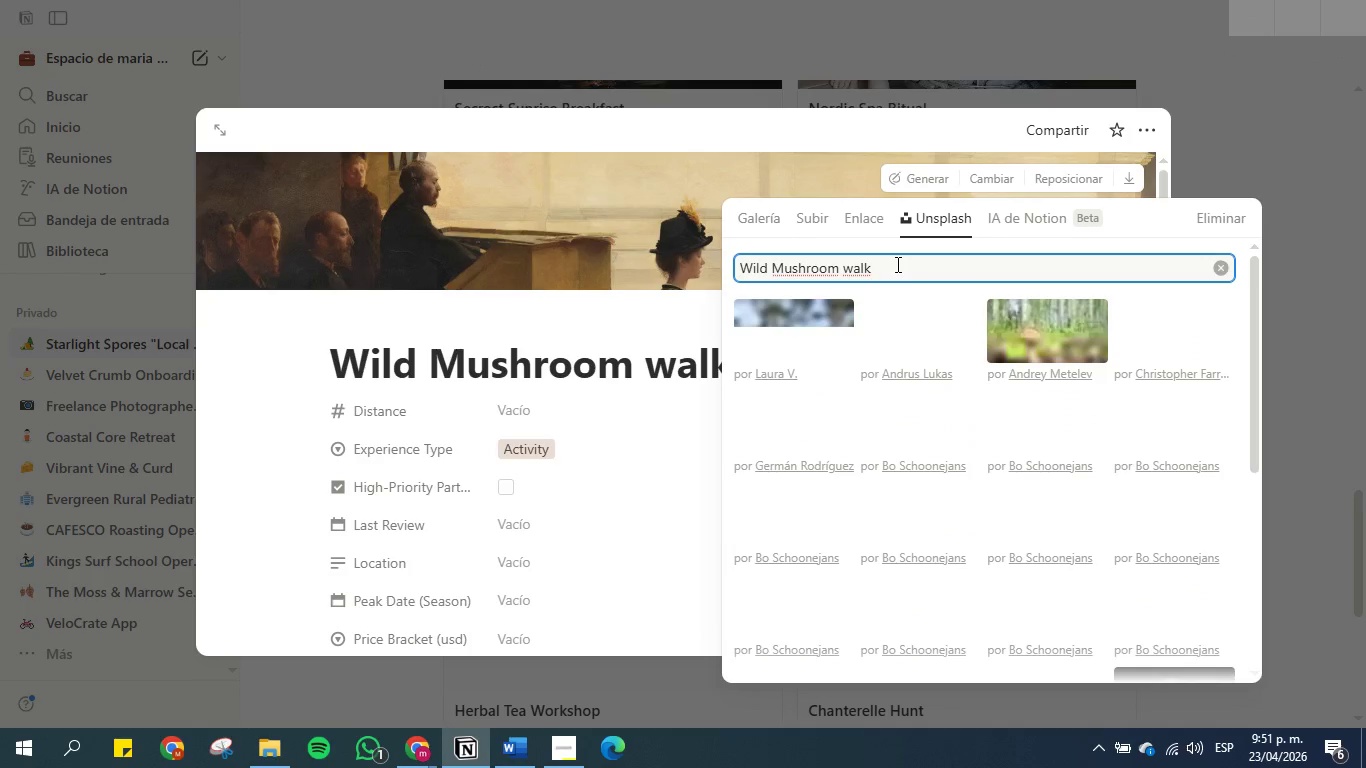 
double_click([1051, 321])
 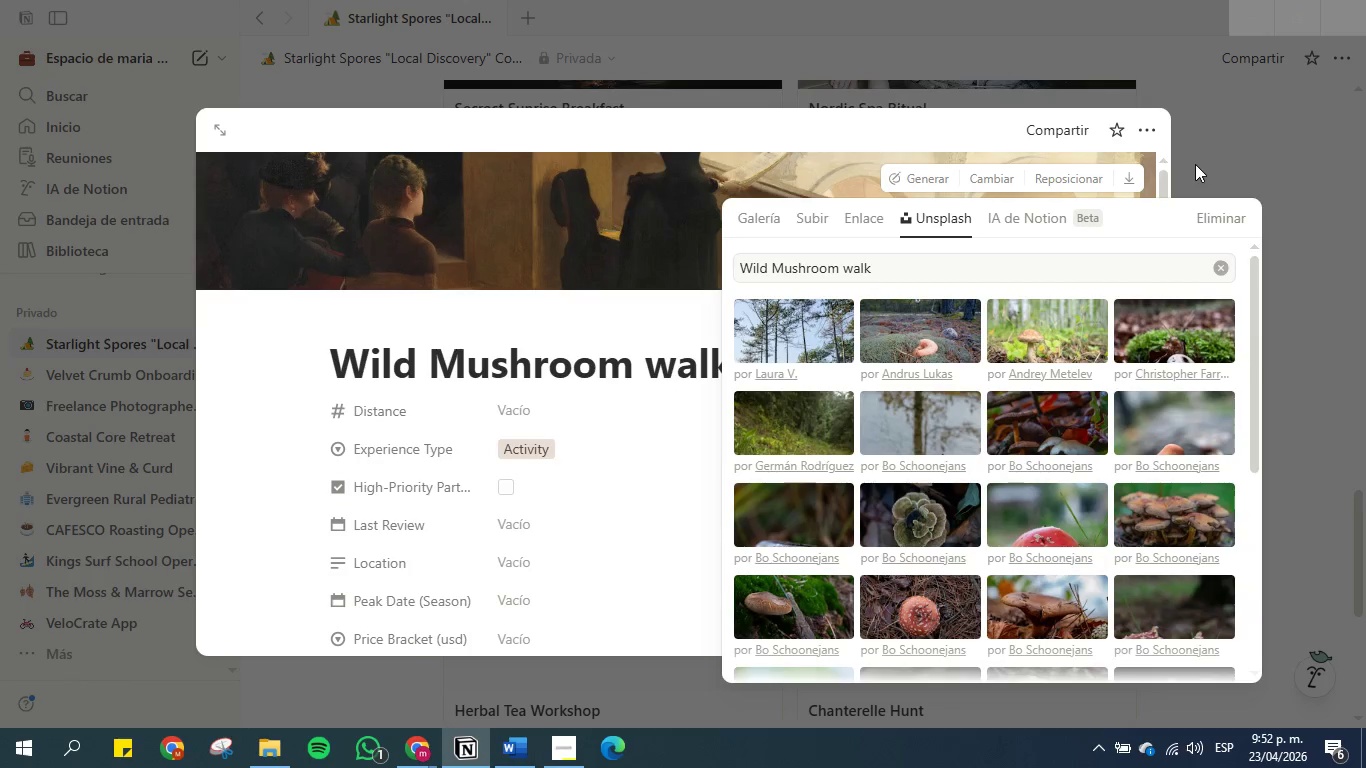 
wait(8.02)
 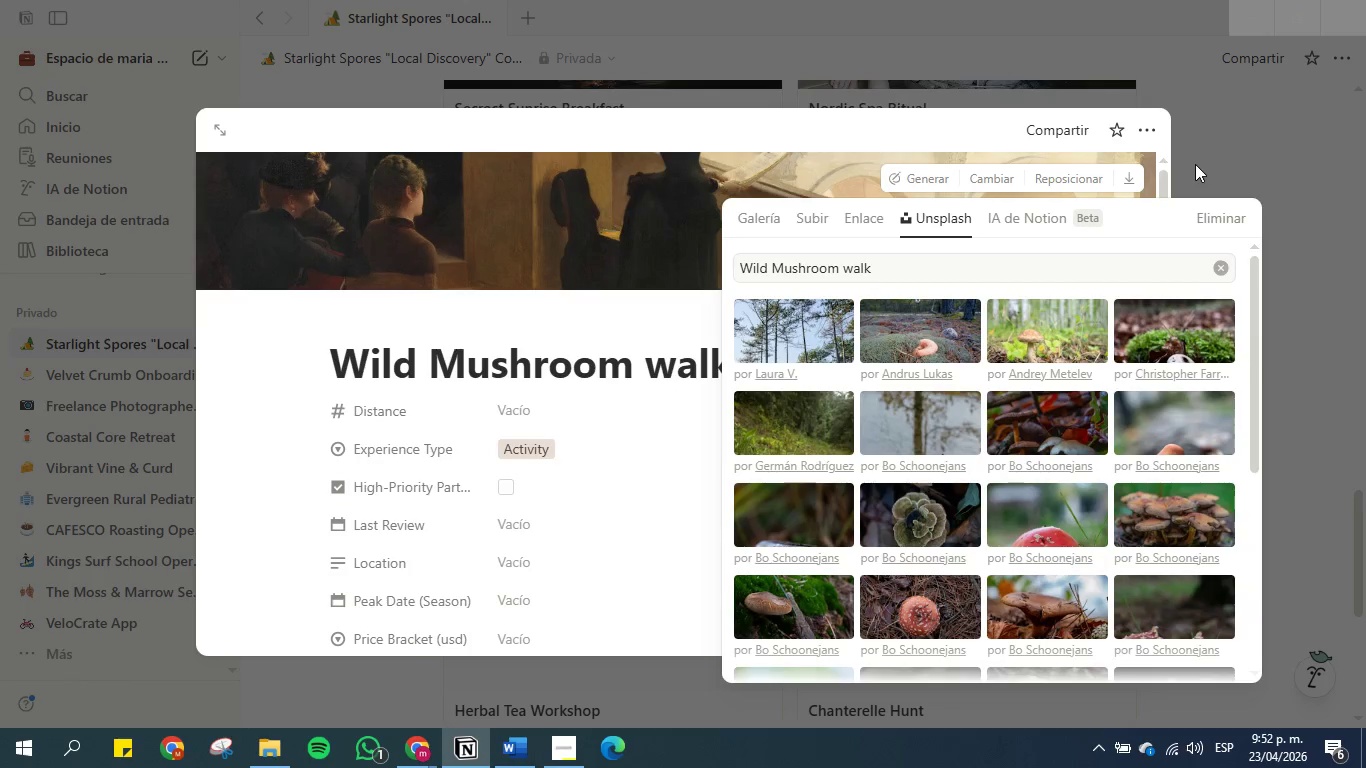 
double_click([1046, 315])
 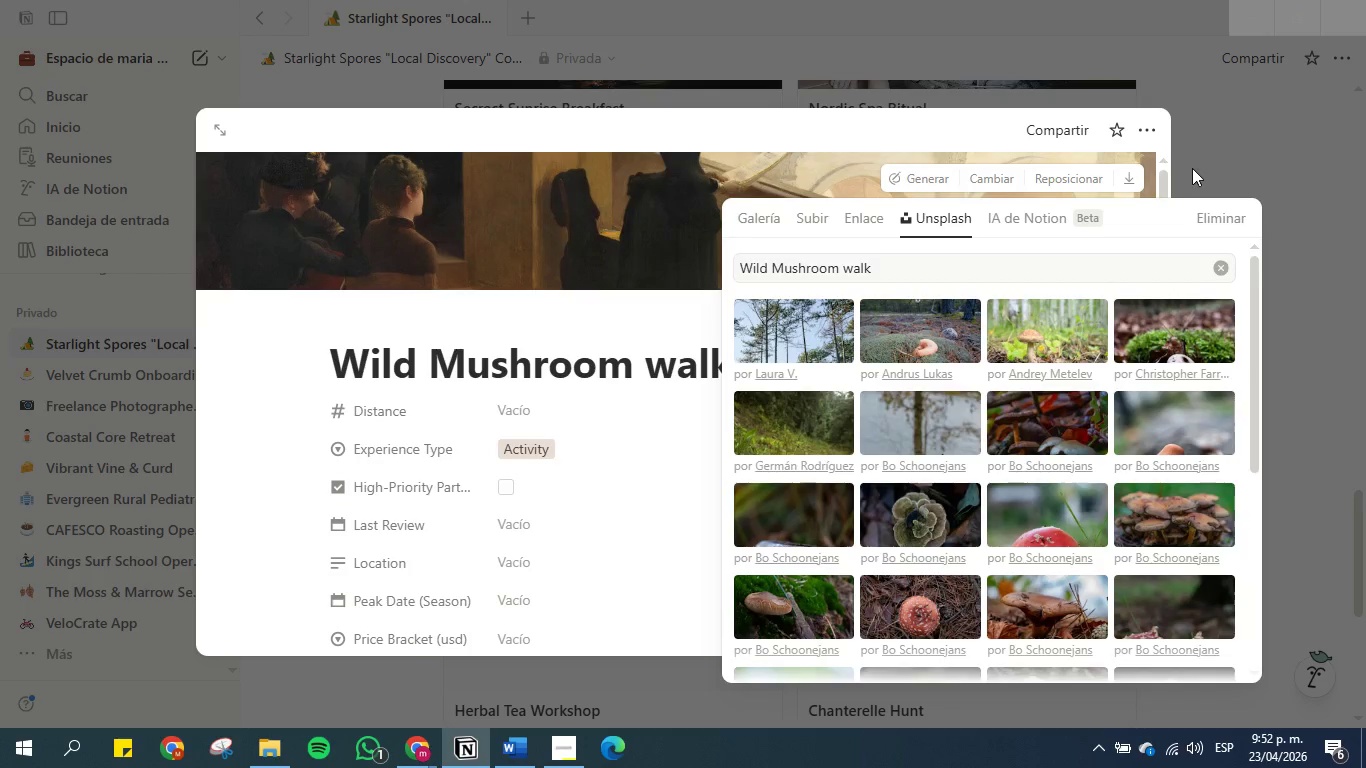 
double_click([1196, 168])
 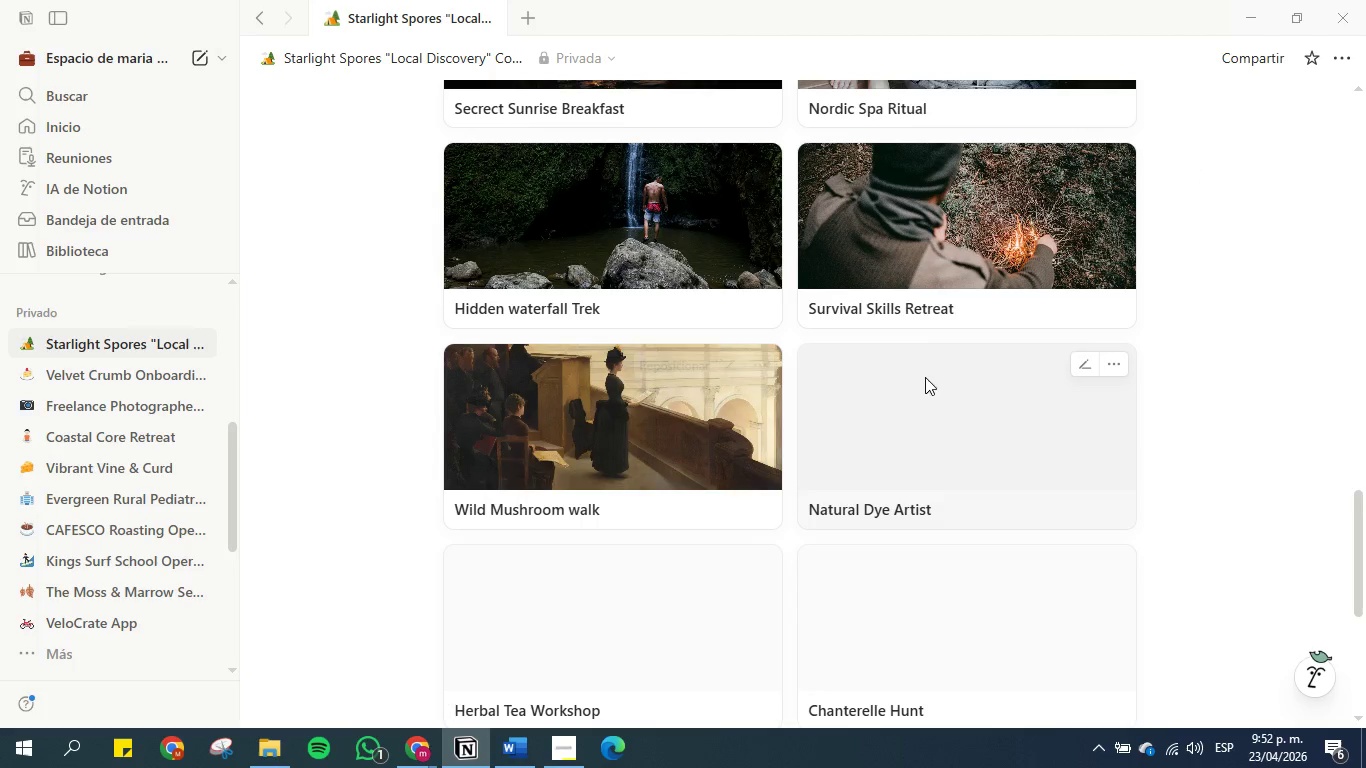 
left_click([925, 387])
 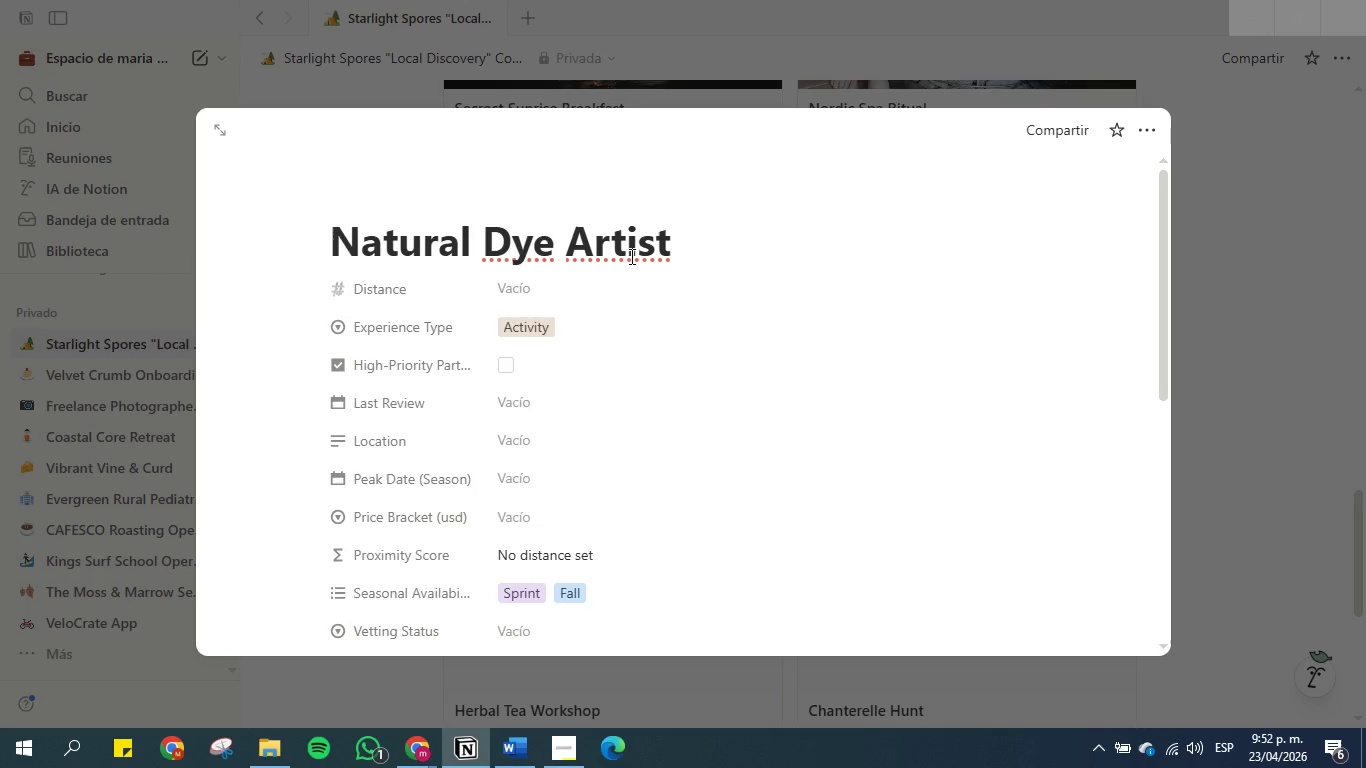 
double_click([628, 243])
 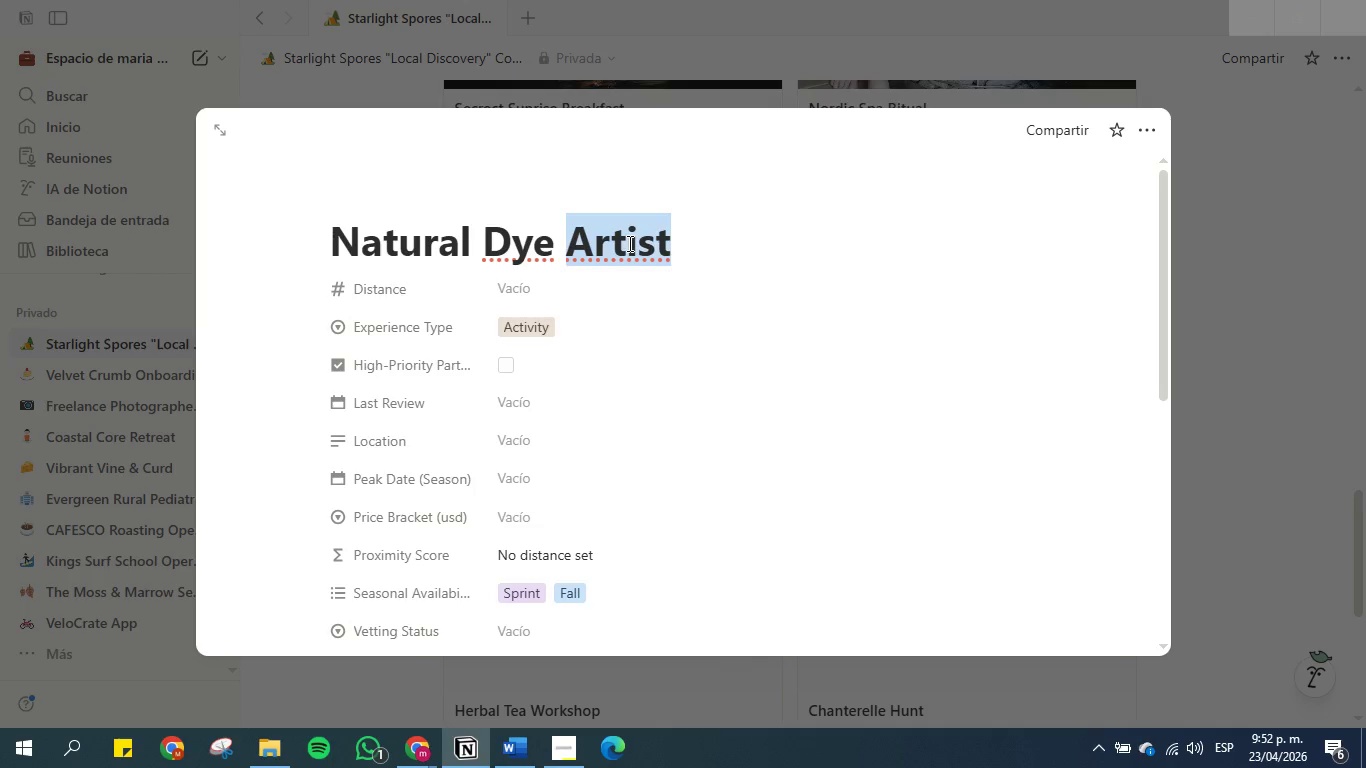 
triple_click([628, 243])
 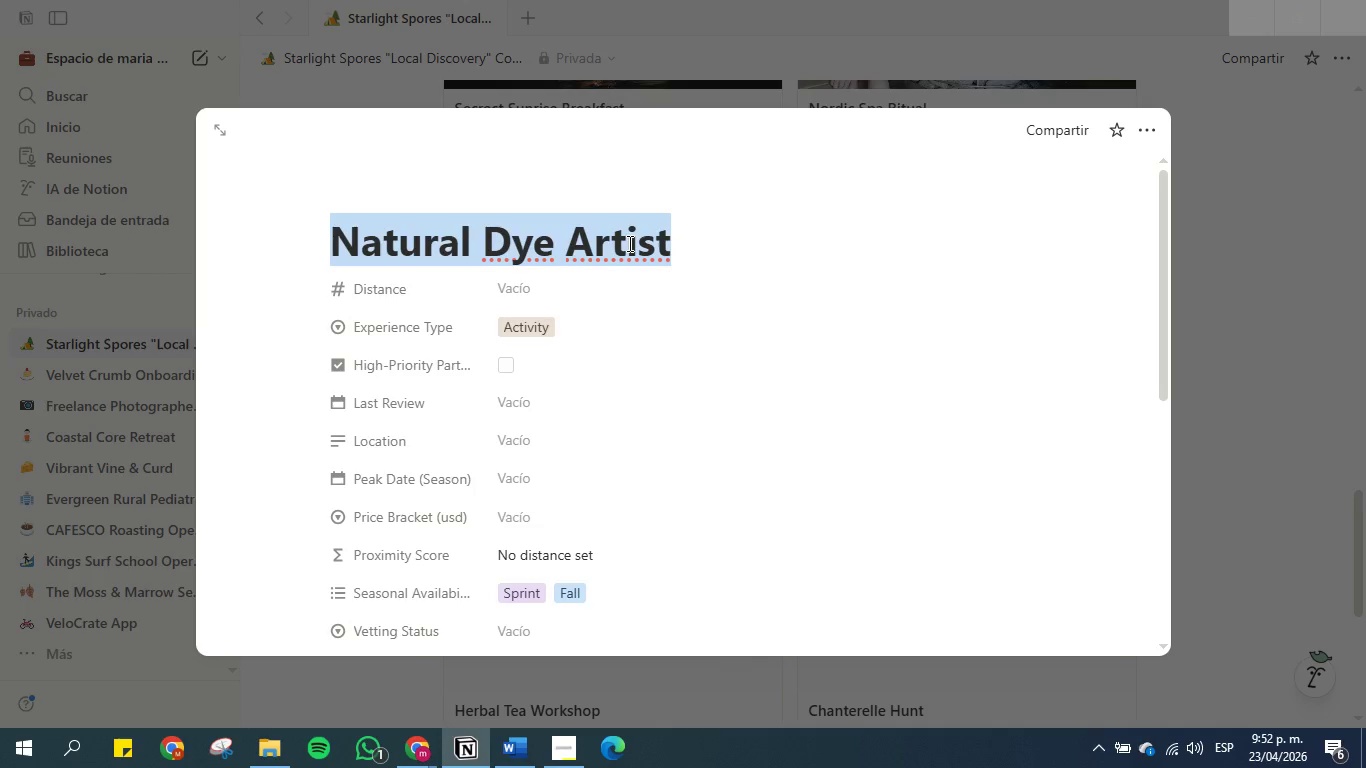 
key(Control+C)
 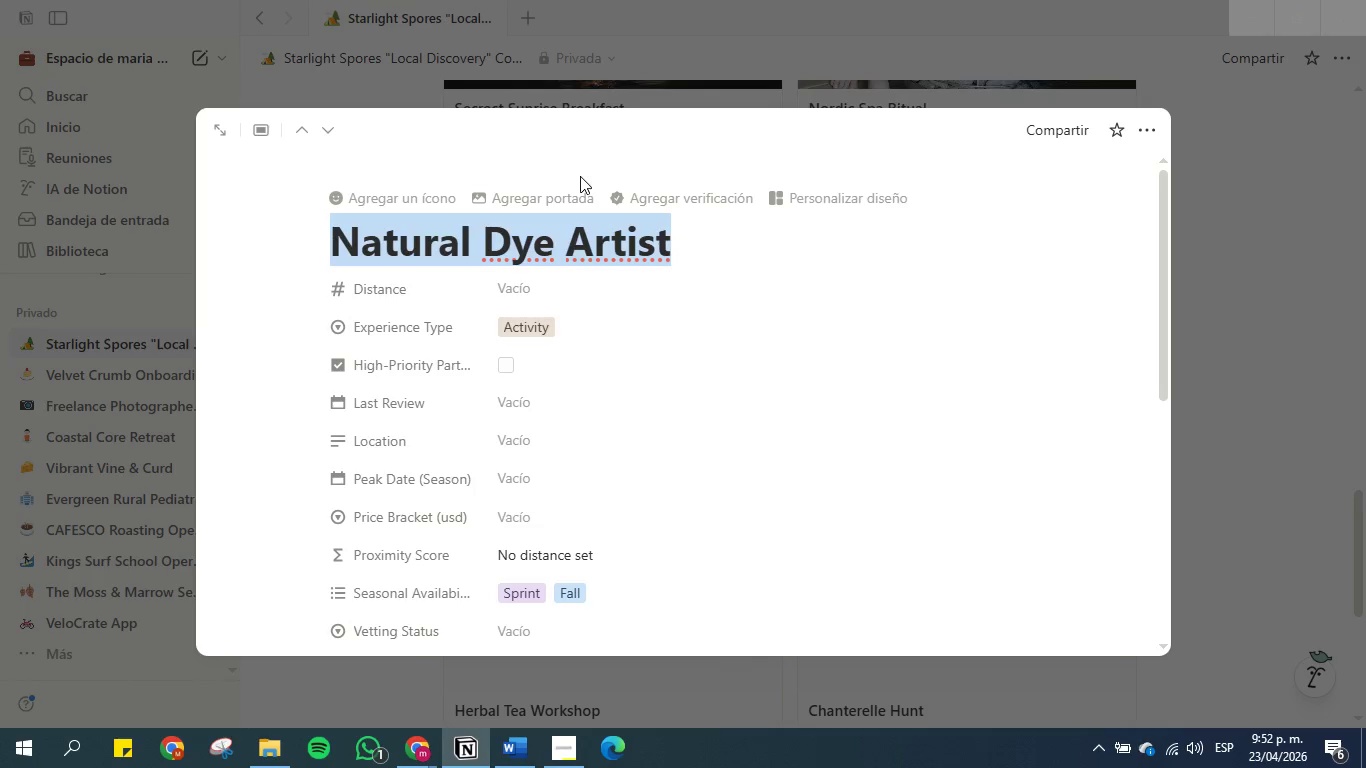 
left_click([551, 194])
 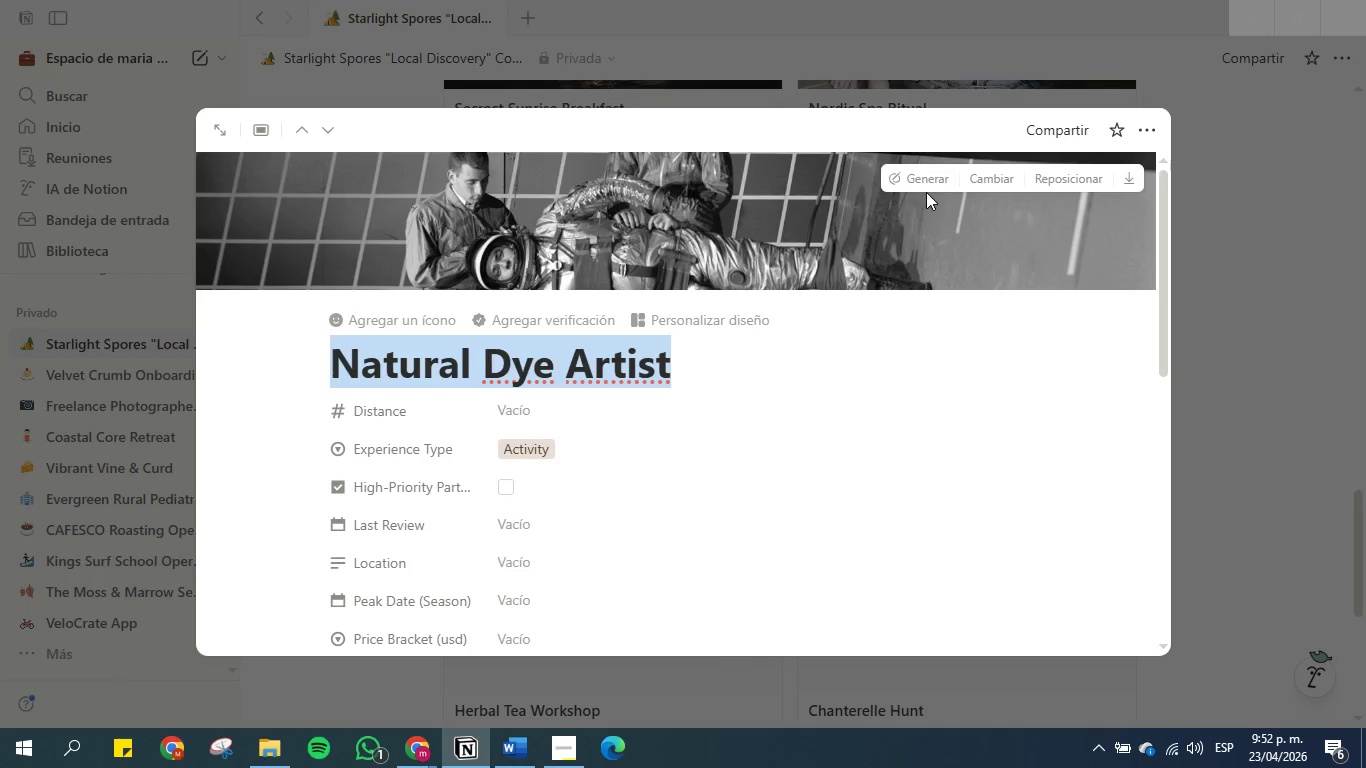 
left_click([985, 185])
 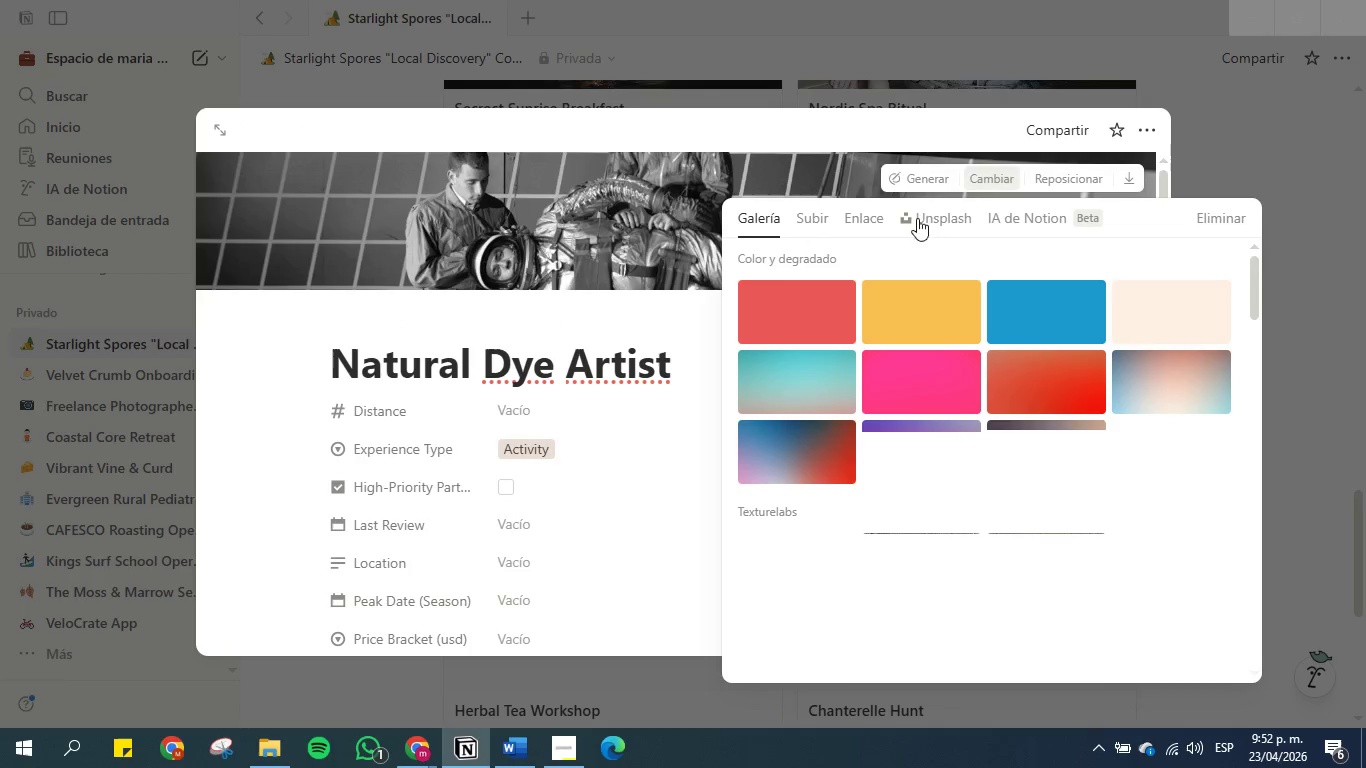 
left_click([938, 220])
 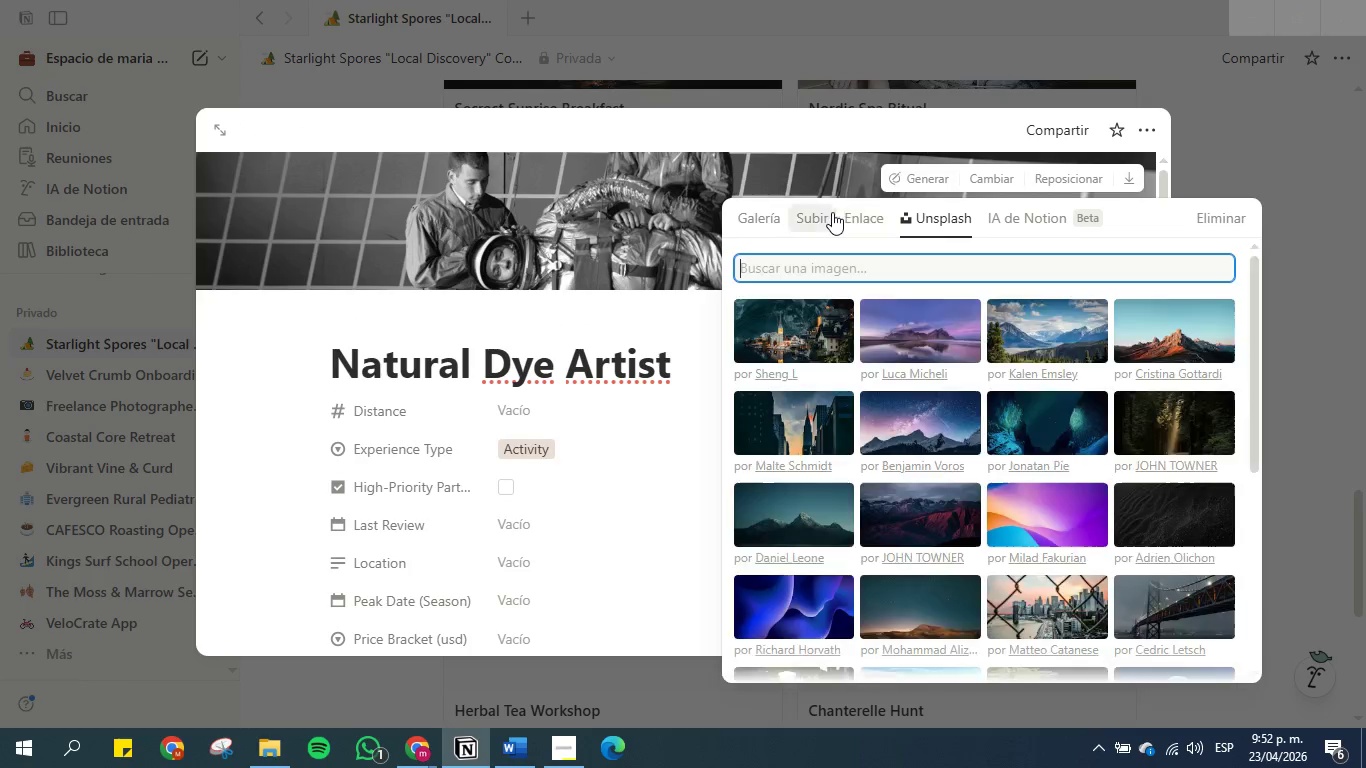 
left_click([834, 269])
 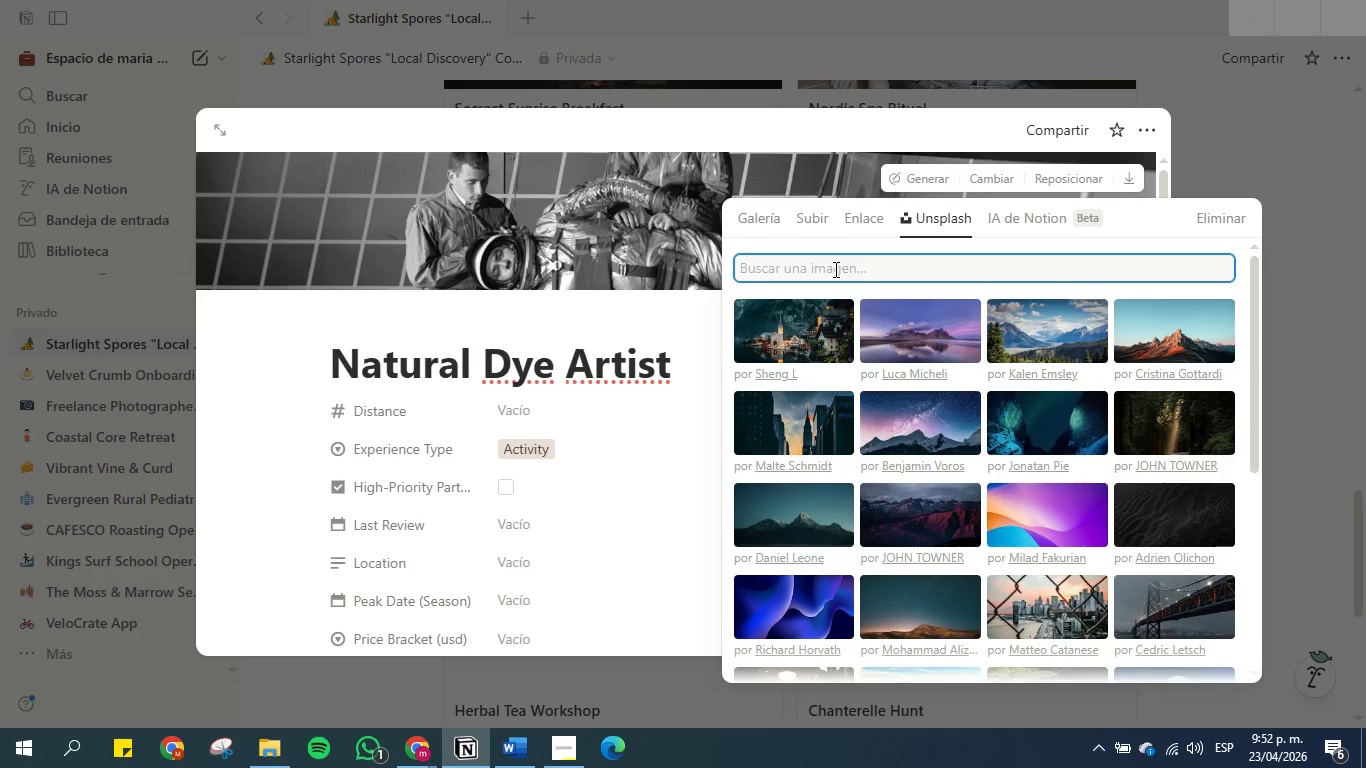 
key(Control+C)
 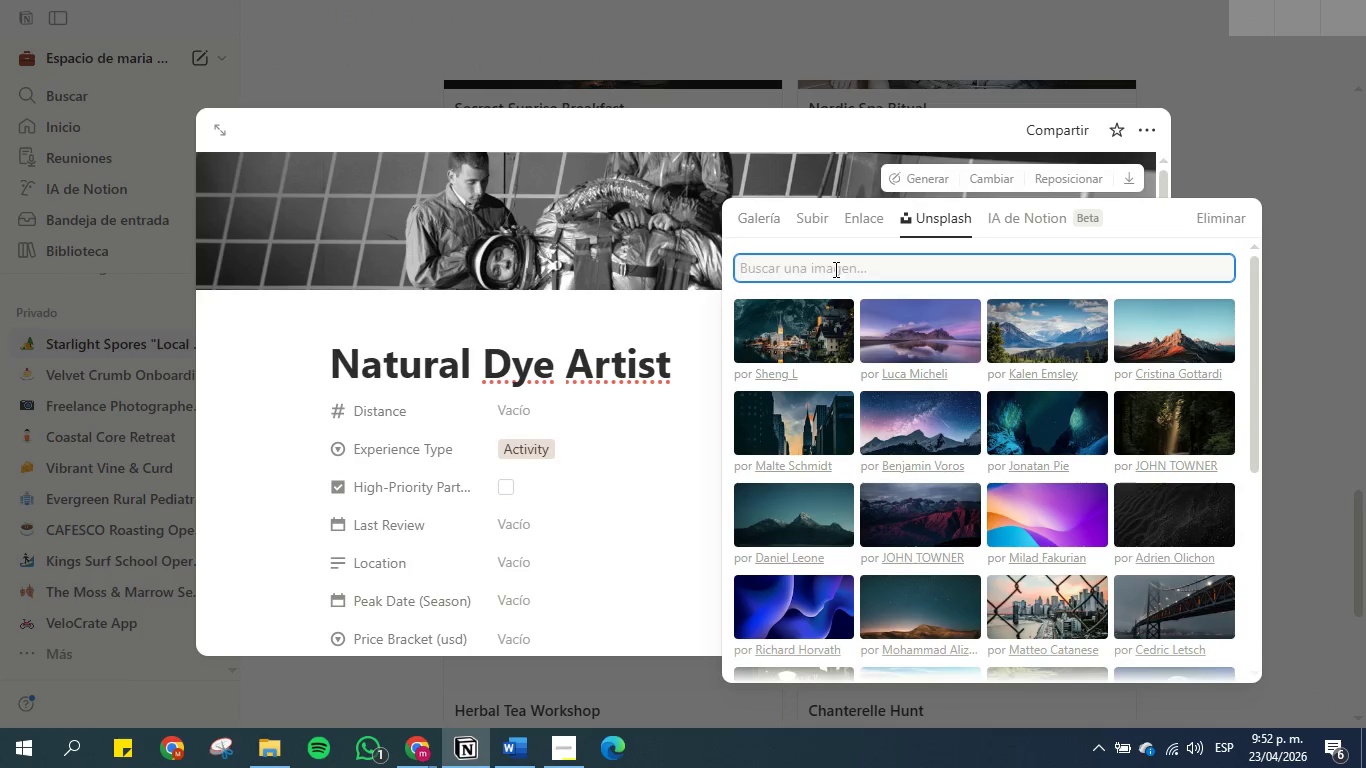 
key(Control+V)
 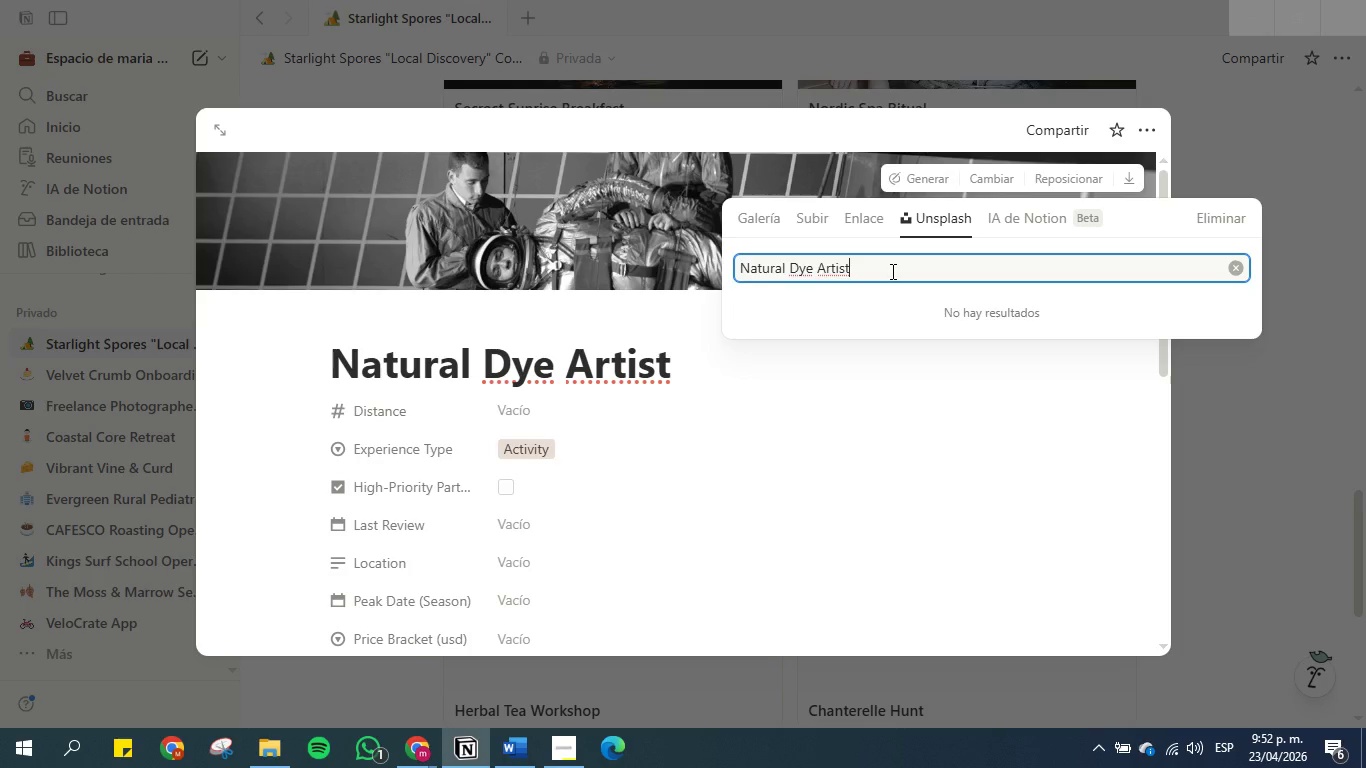 
left_click_drag(start_coordinate=[880, 265], to_coordinate=[817, 261])
 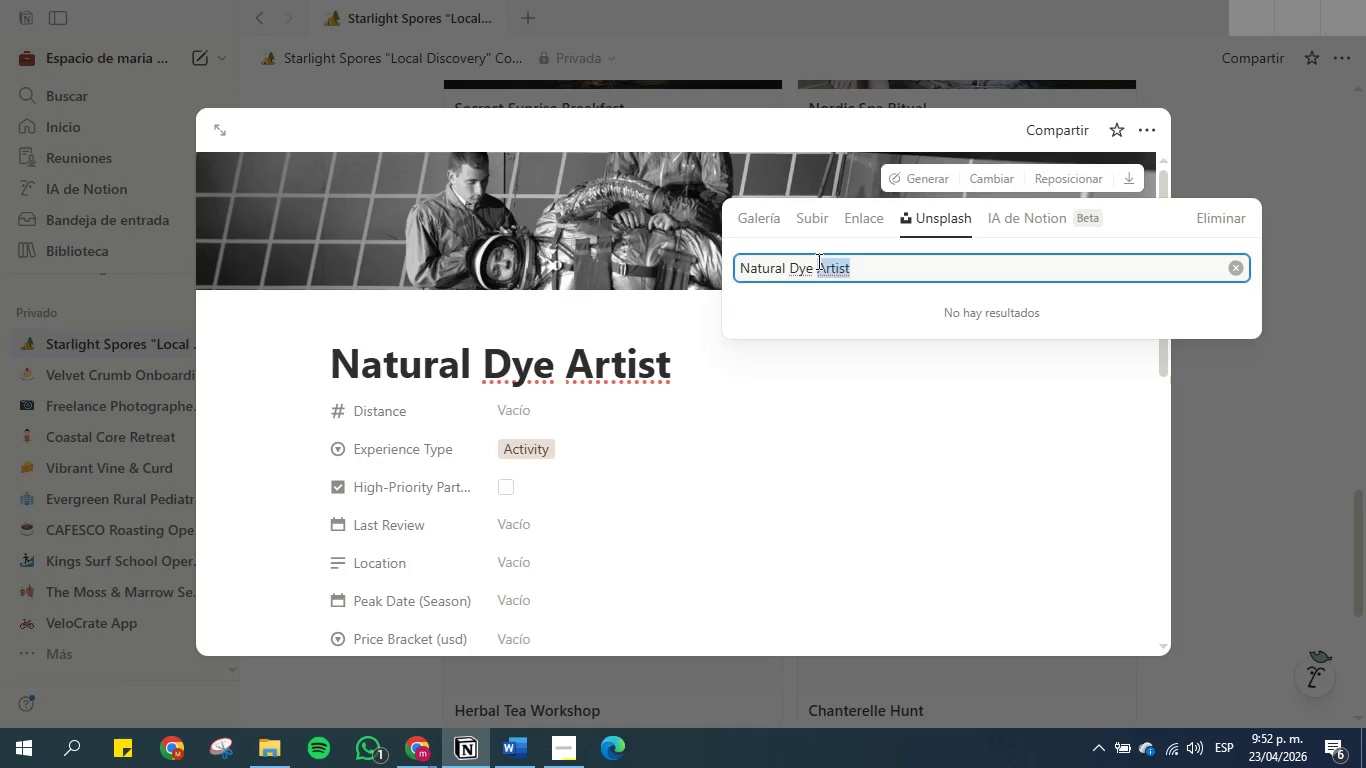 
key(Backspace)
 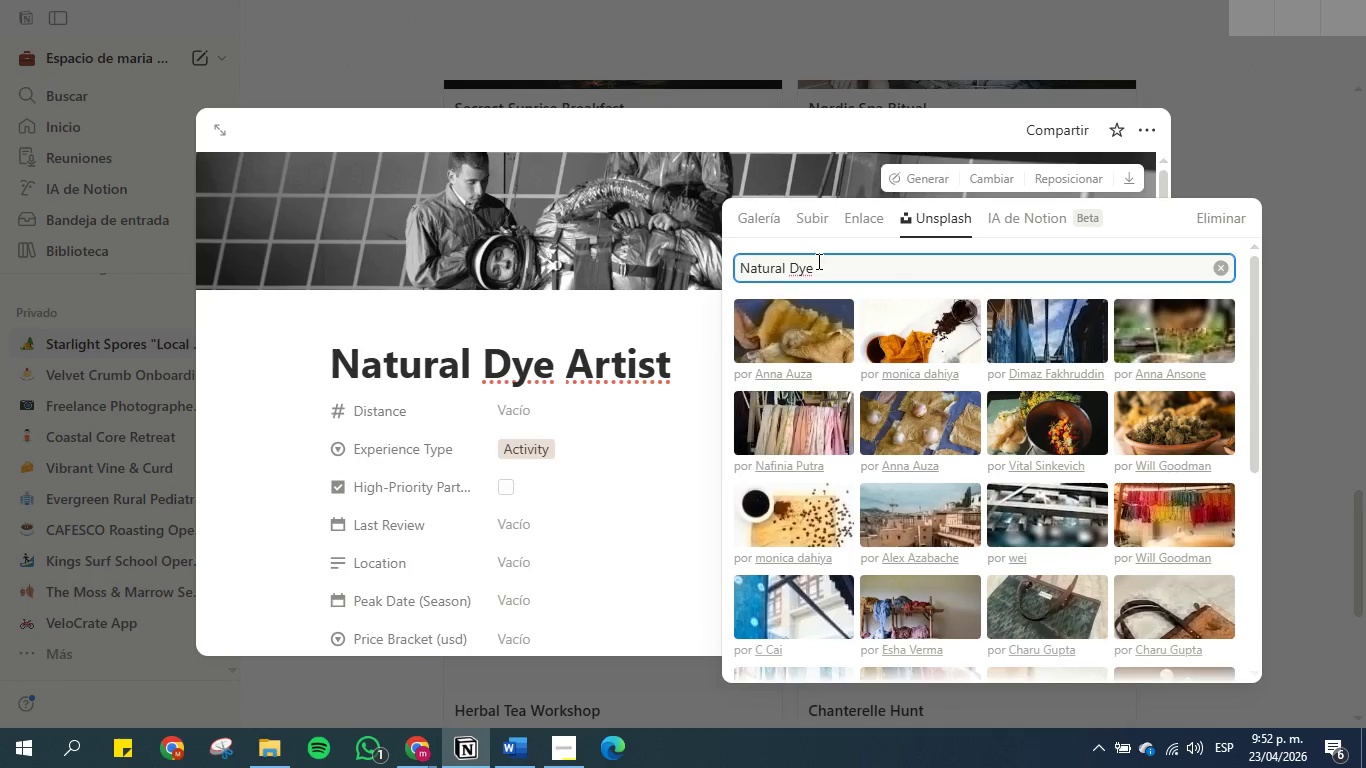 
wait(8.86)
 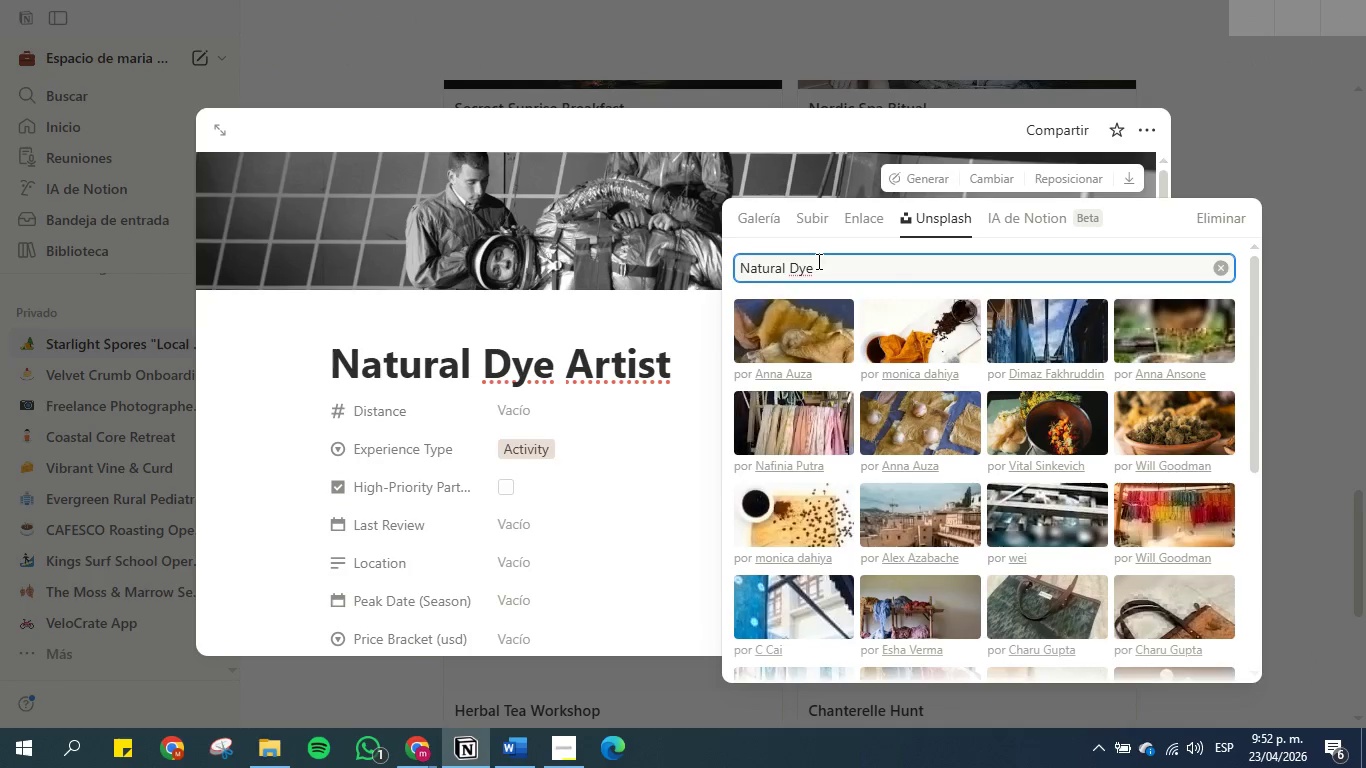 
scroll: coordinate [845, 342], scroll_direction: down, amount: 1.0
 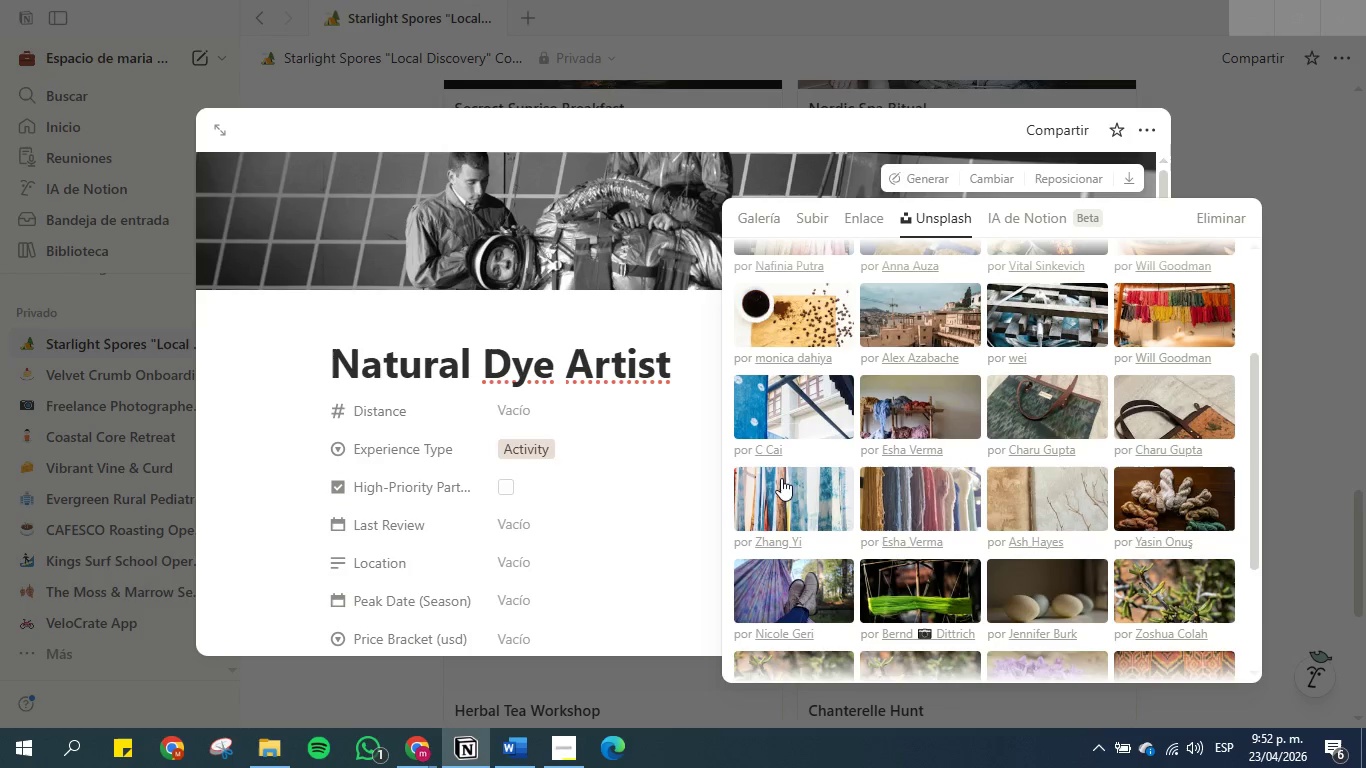 
wait(5.45)
 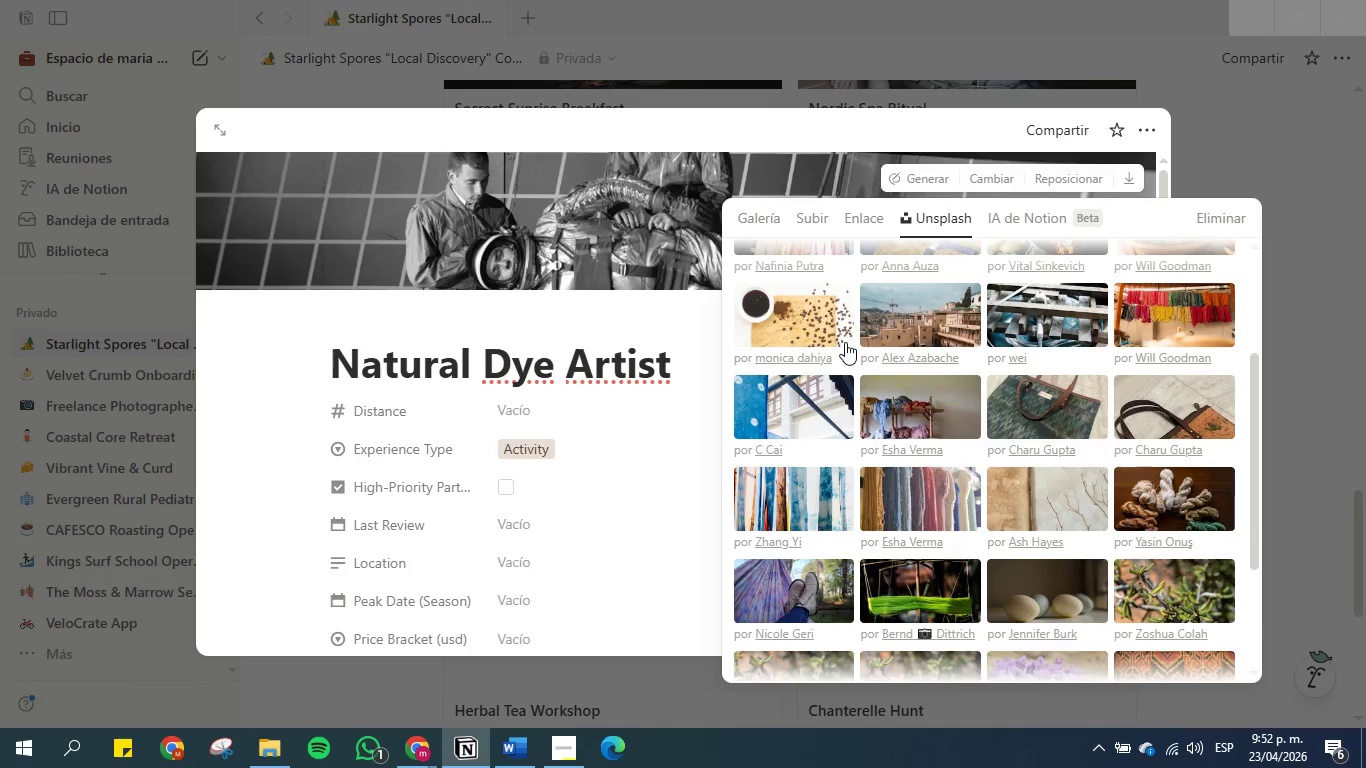 
double_click([780, 481])
 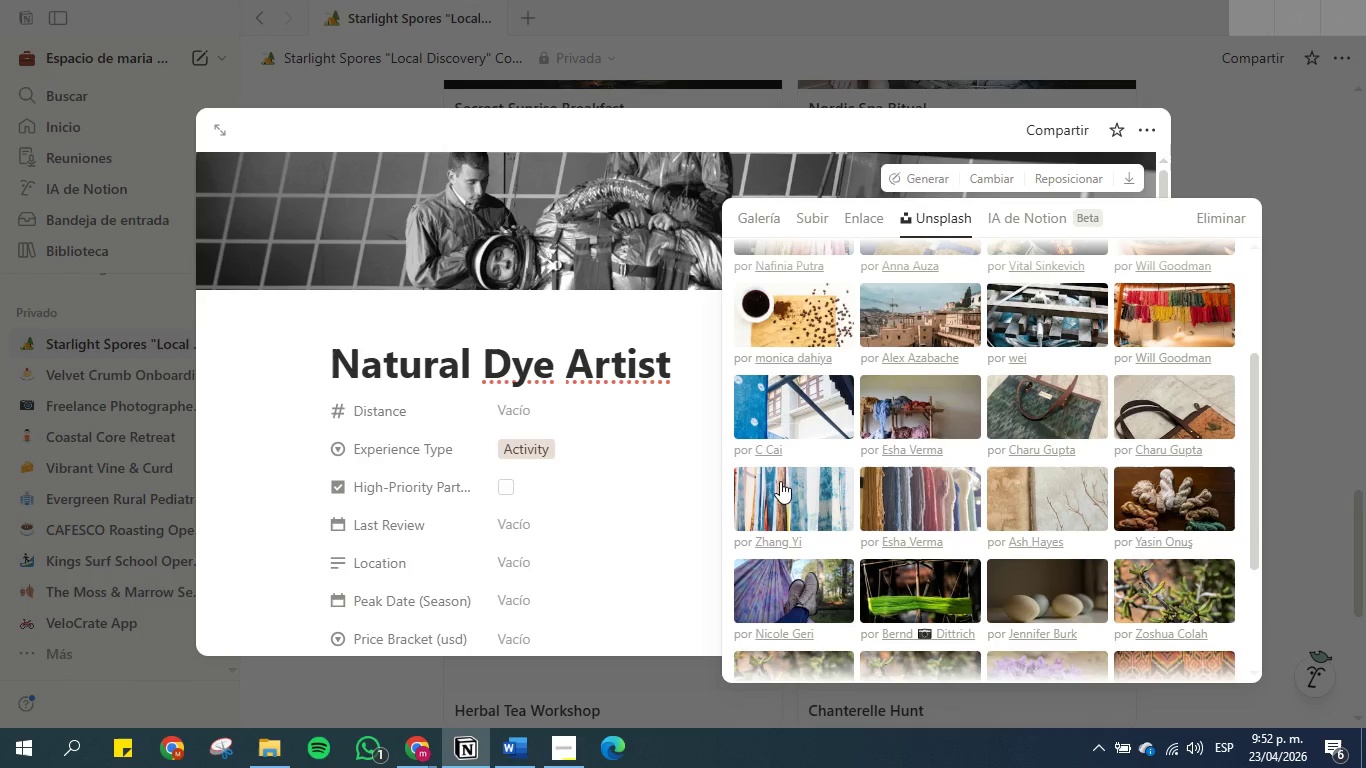 
wait(8.39)
 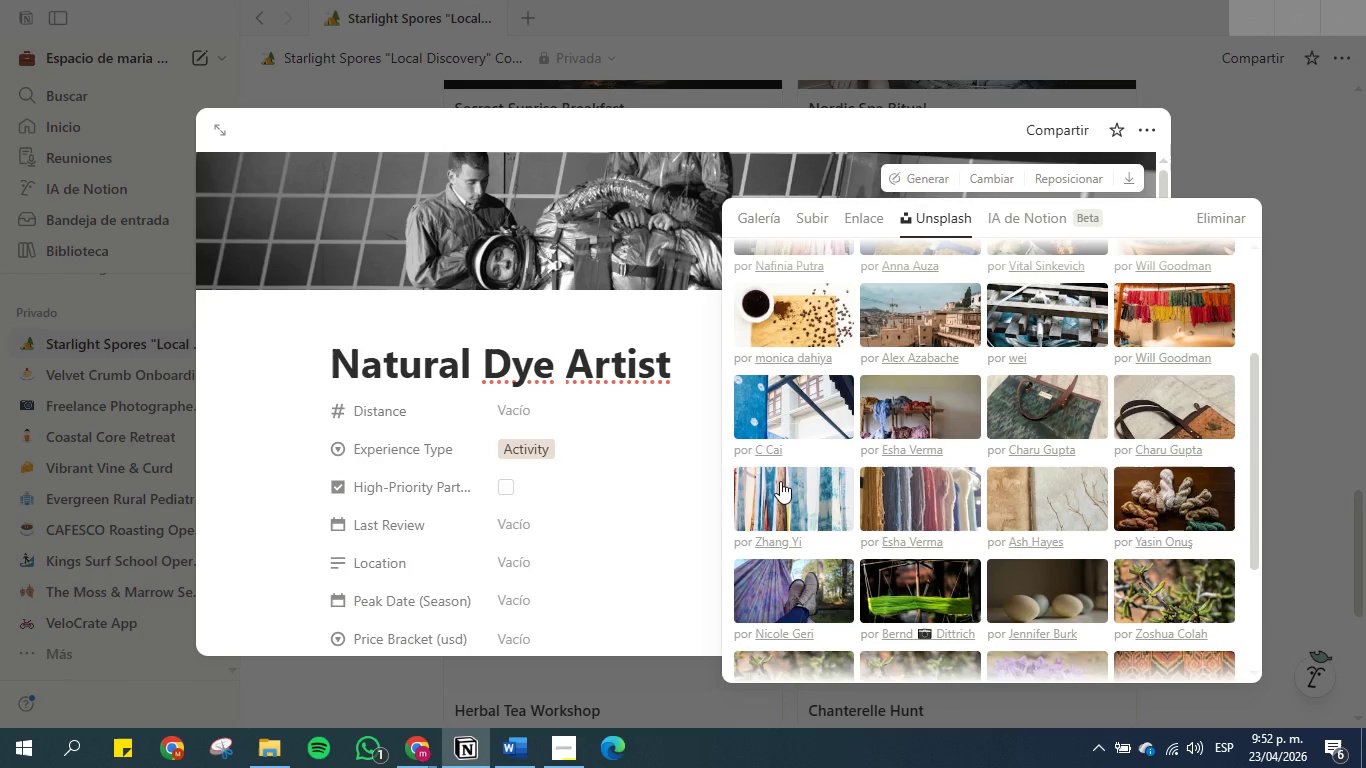 
left_click([780, 480])
 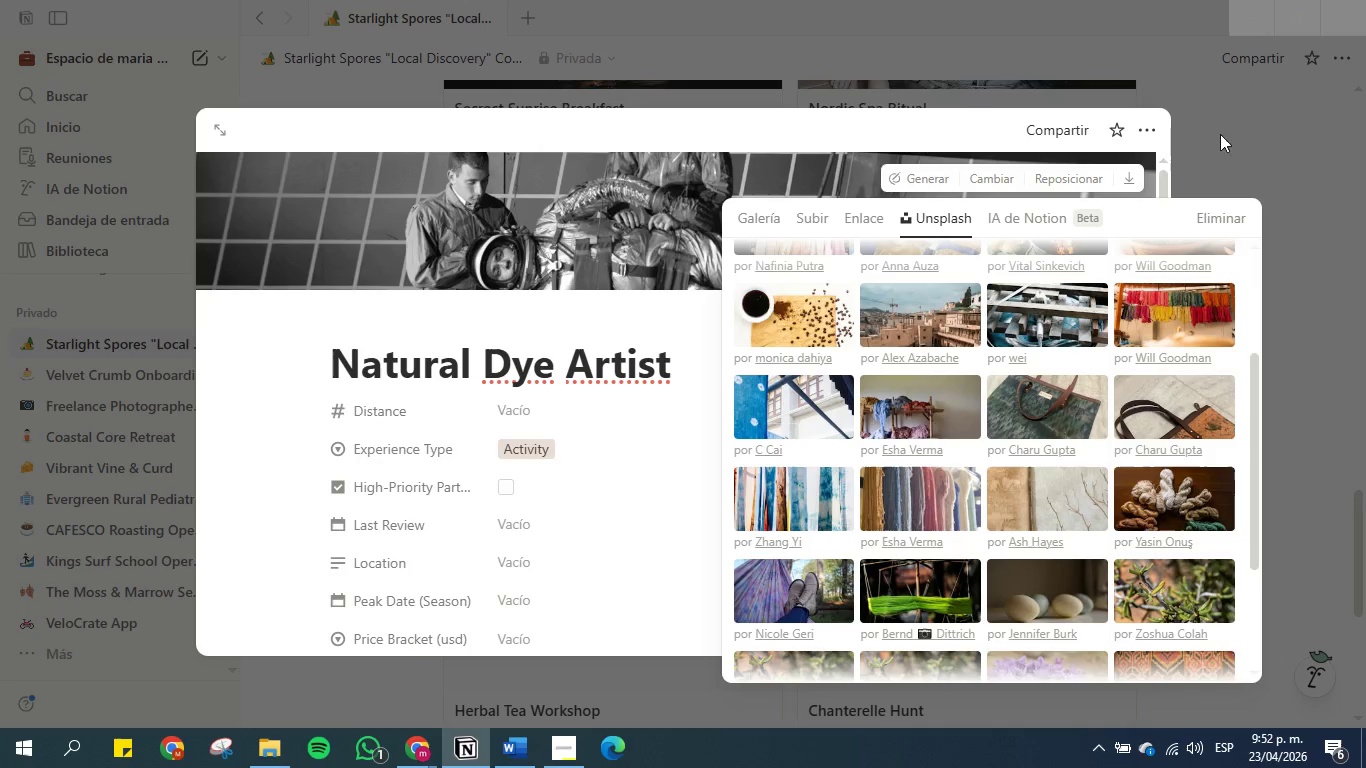 
left_click([1286, 129])
 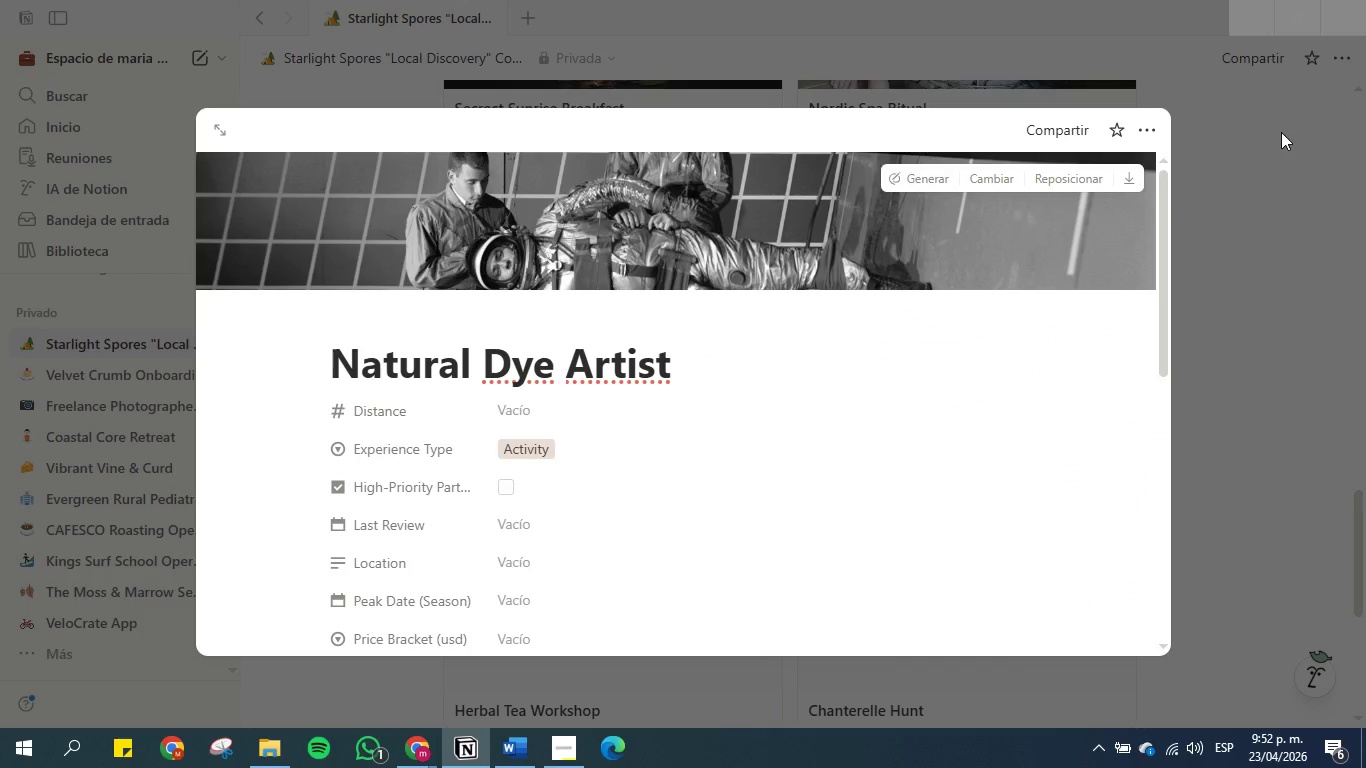 
left_click([1270, 148])
 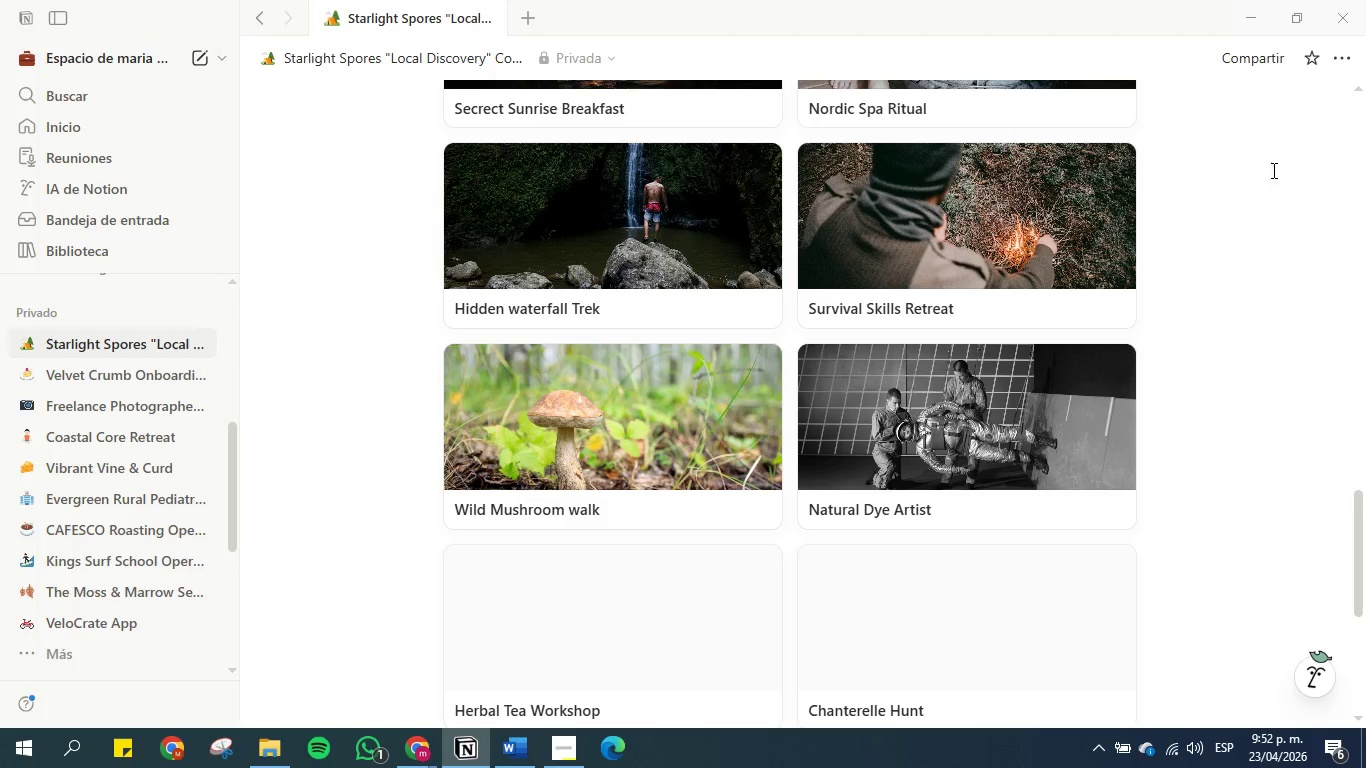 
scroll: coordinate [1209, 288], scroll_direction: down, amount: 2.0
 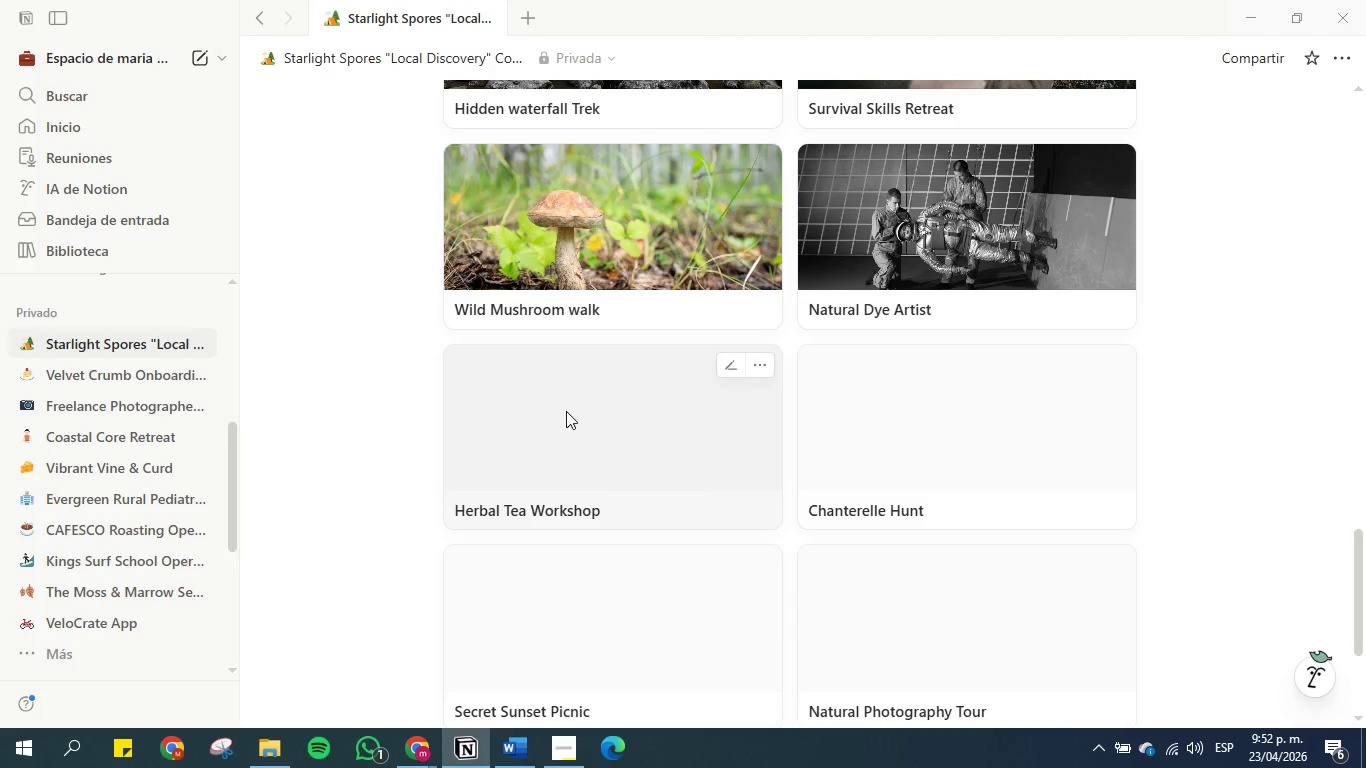 
left_click([566, 411])
 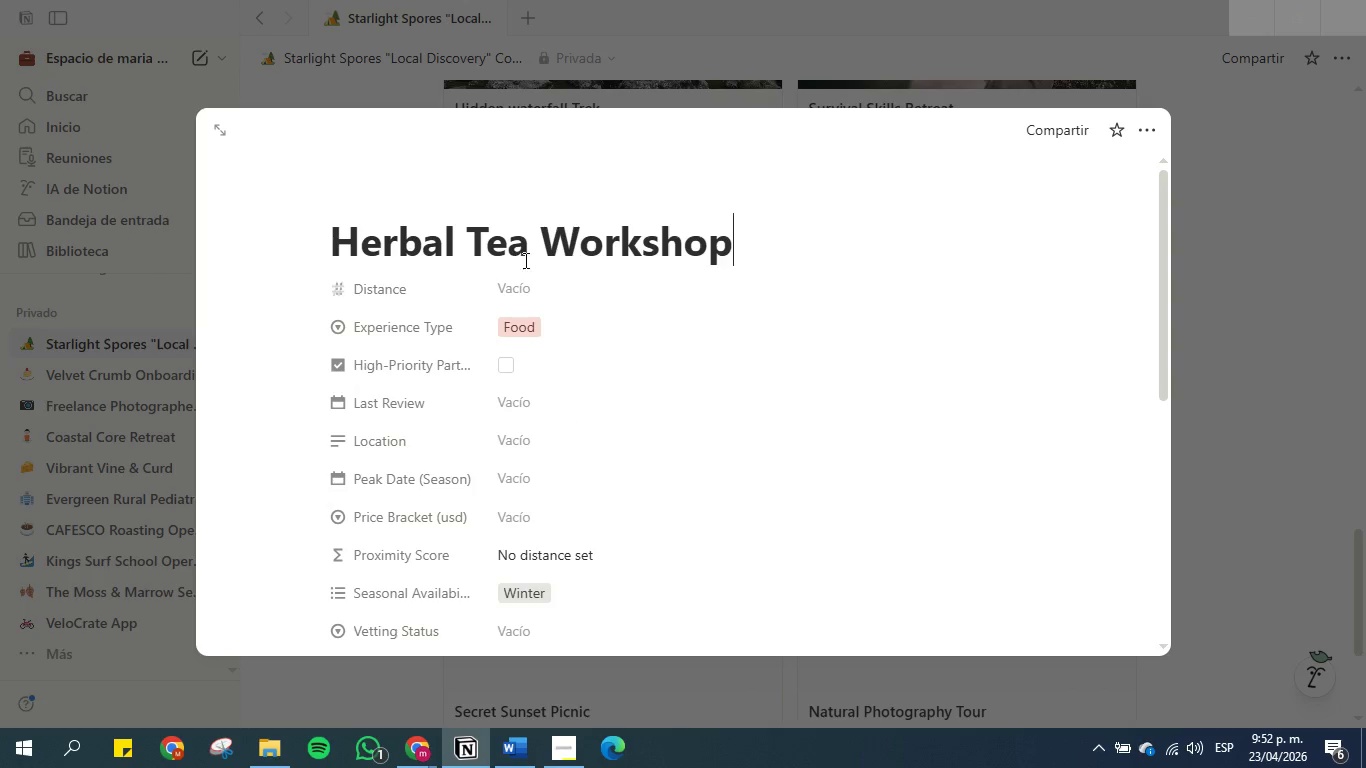 
left_click_drag(start_coordinate=[533, 251], to_coordinate=[338, 235])
 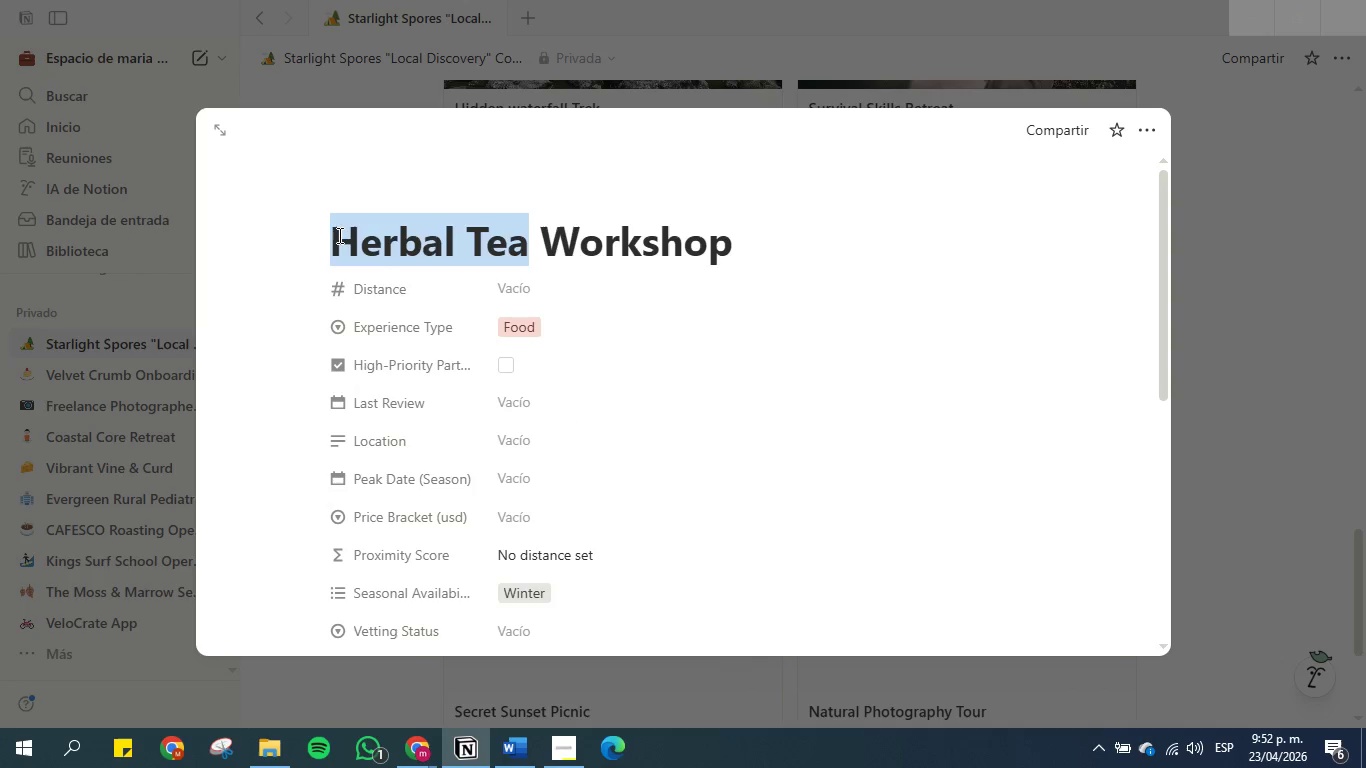 
key(Control+C)
 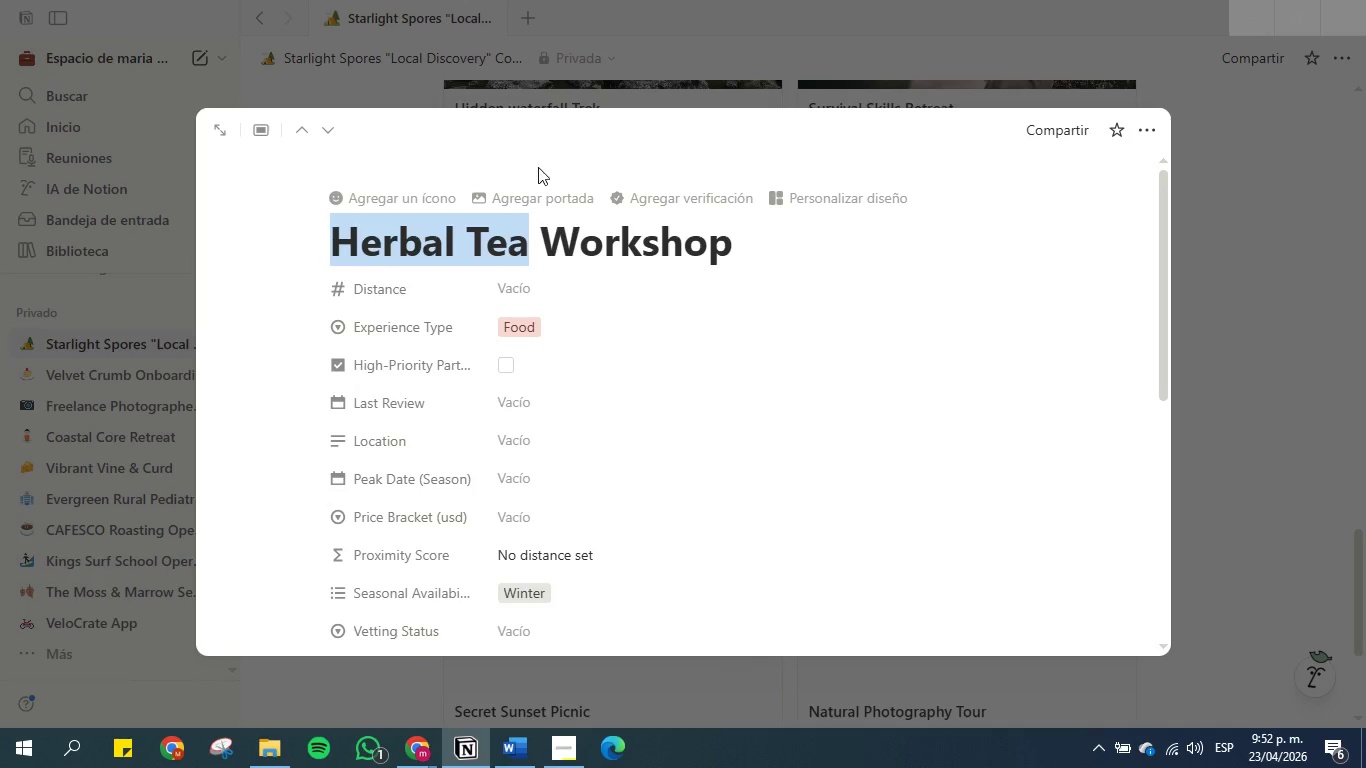 
left_click([545, 190])
 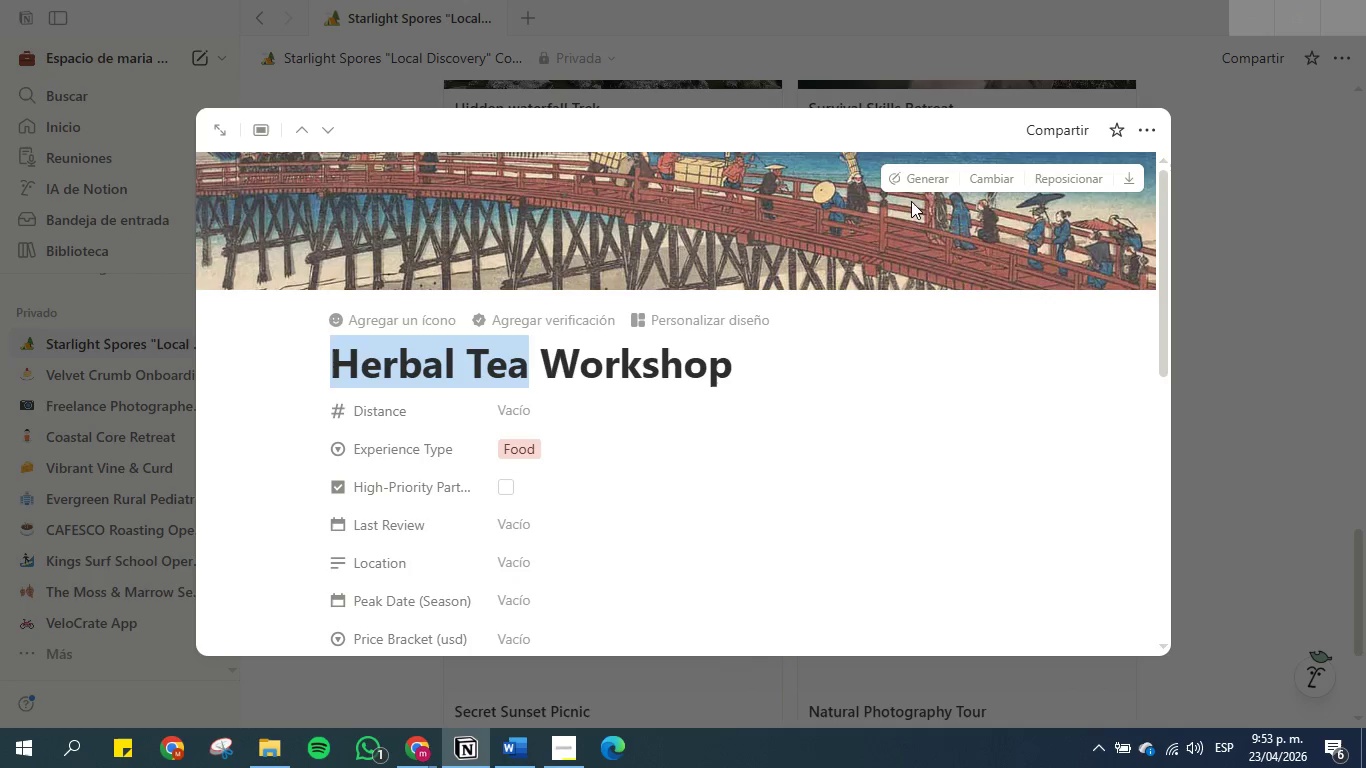 
left_click([987, 184])
 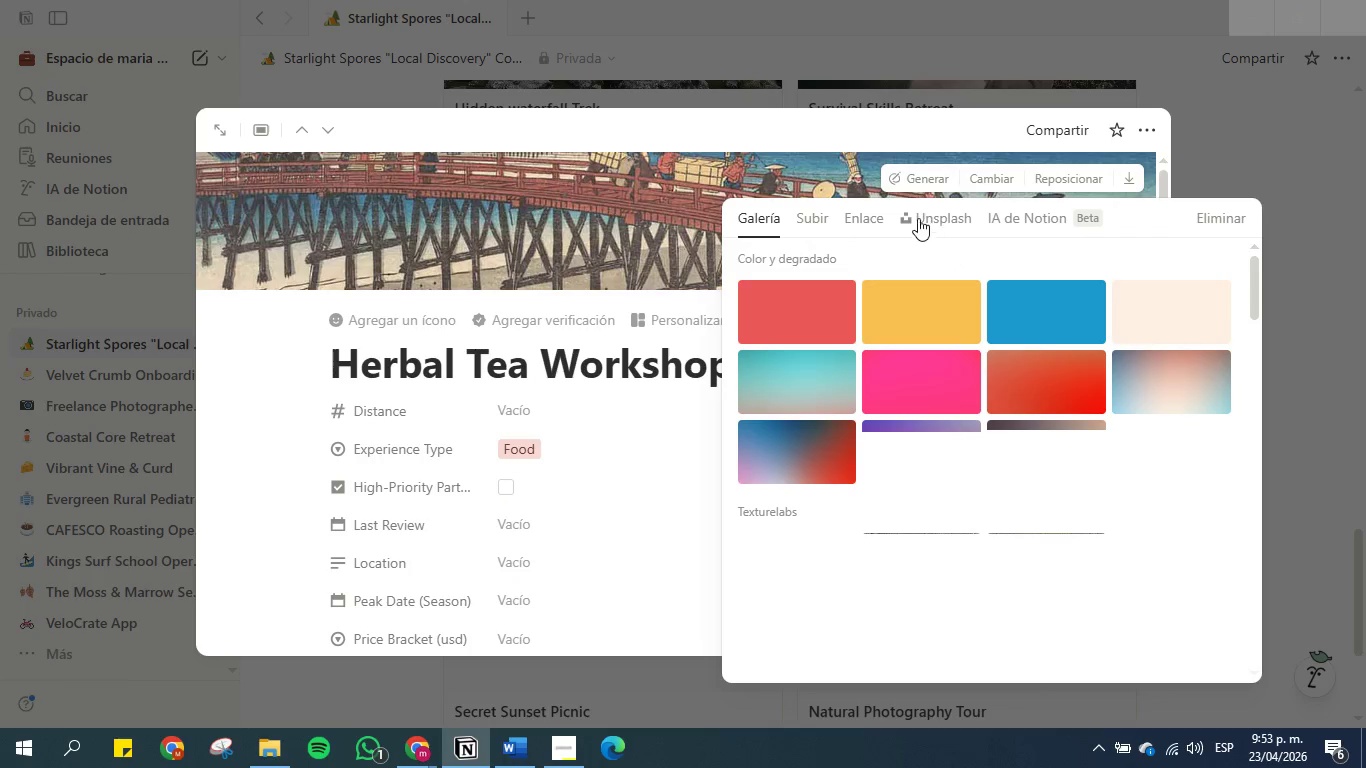 
left_click([931, 218])
 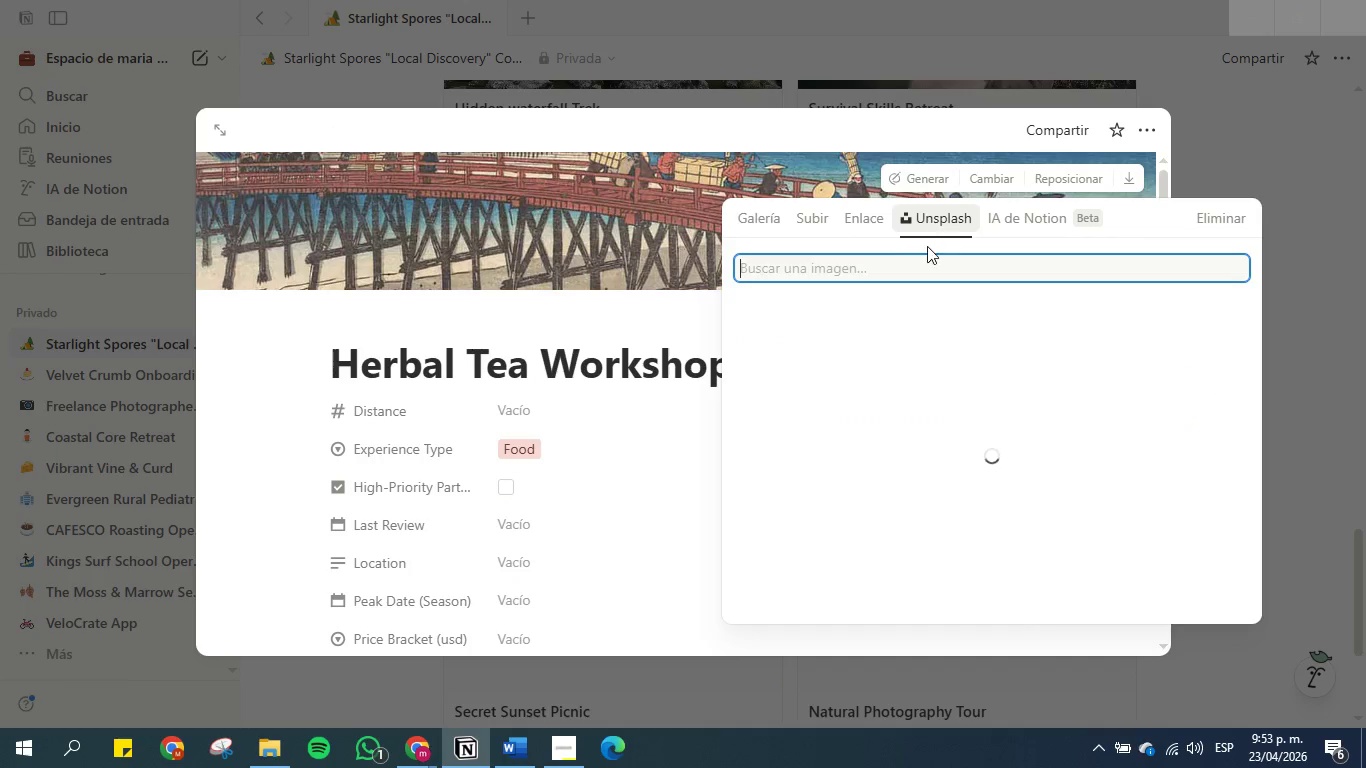 
left_click([927, 262])
 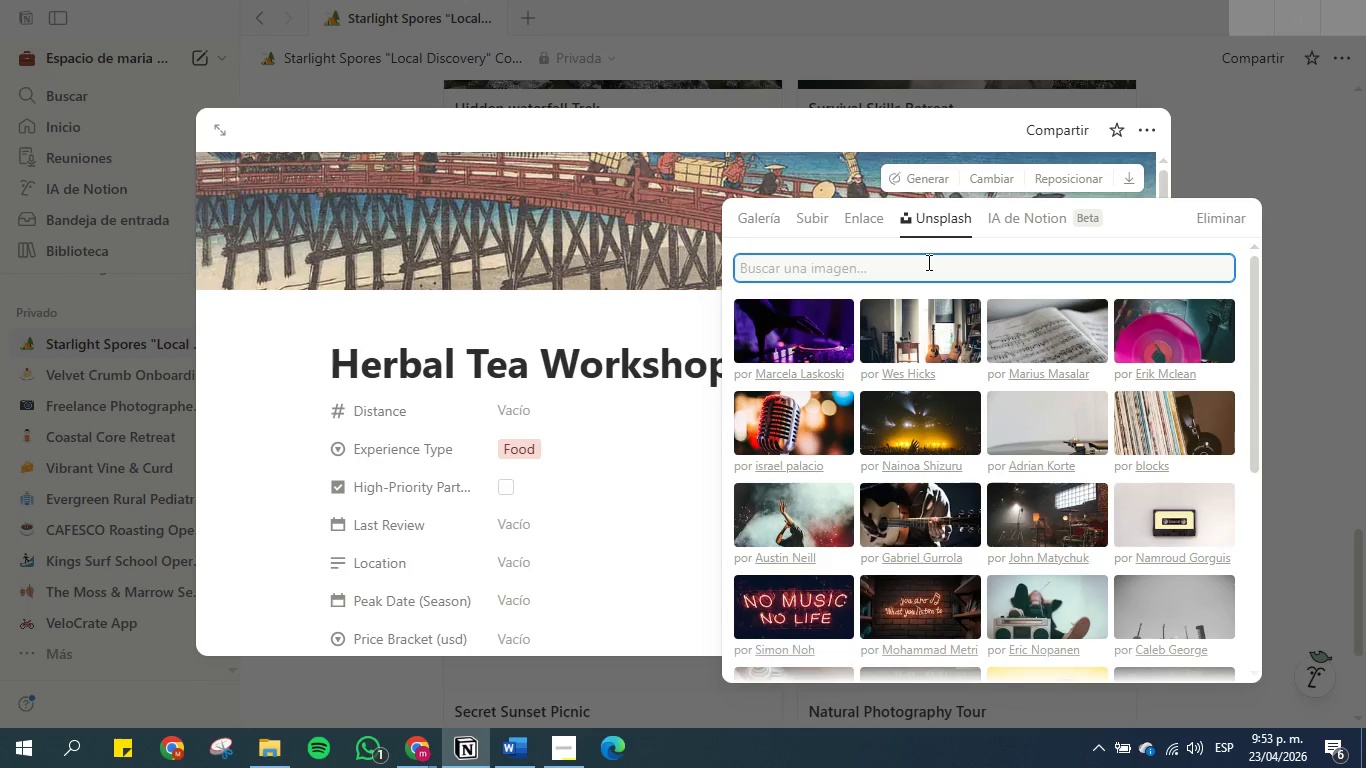 
key(Control+V)
 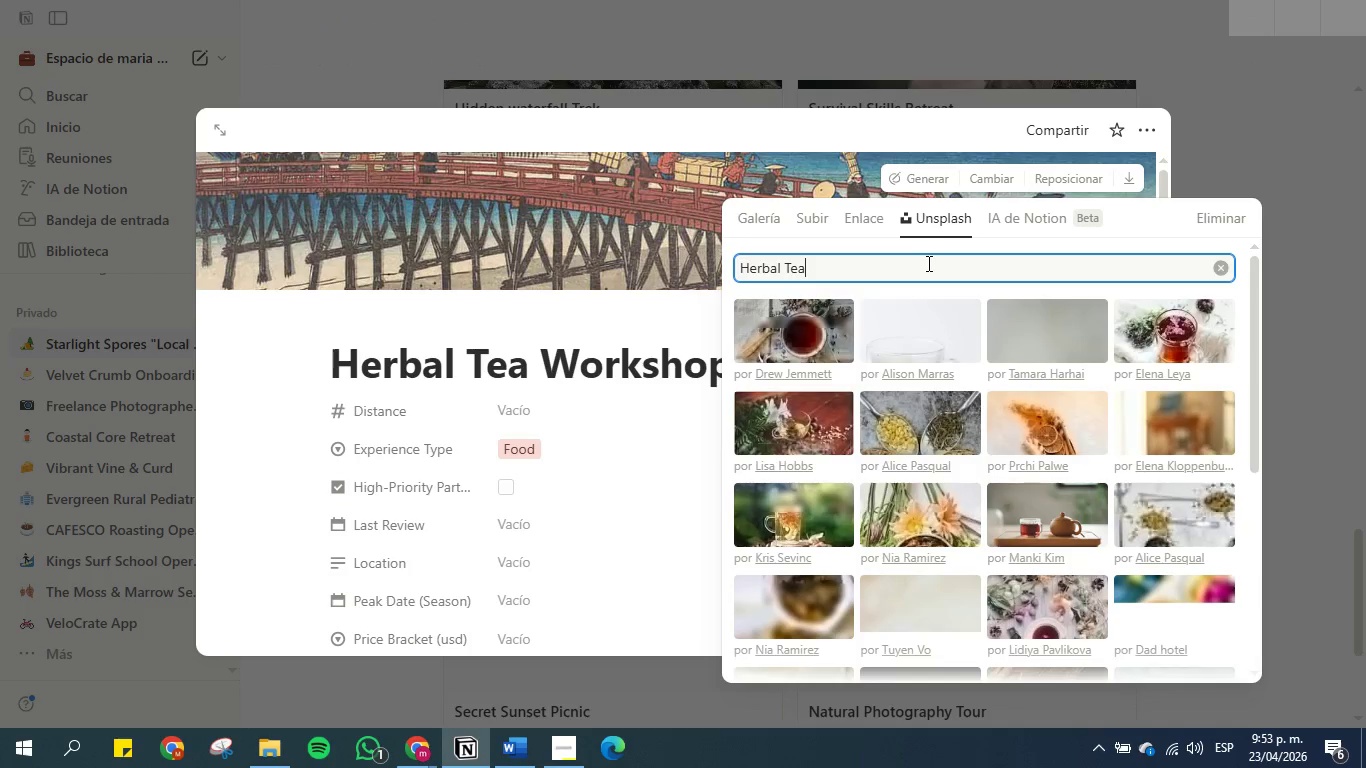 
double_click([791, 329])
 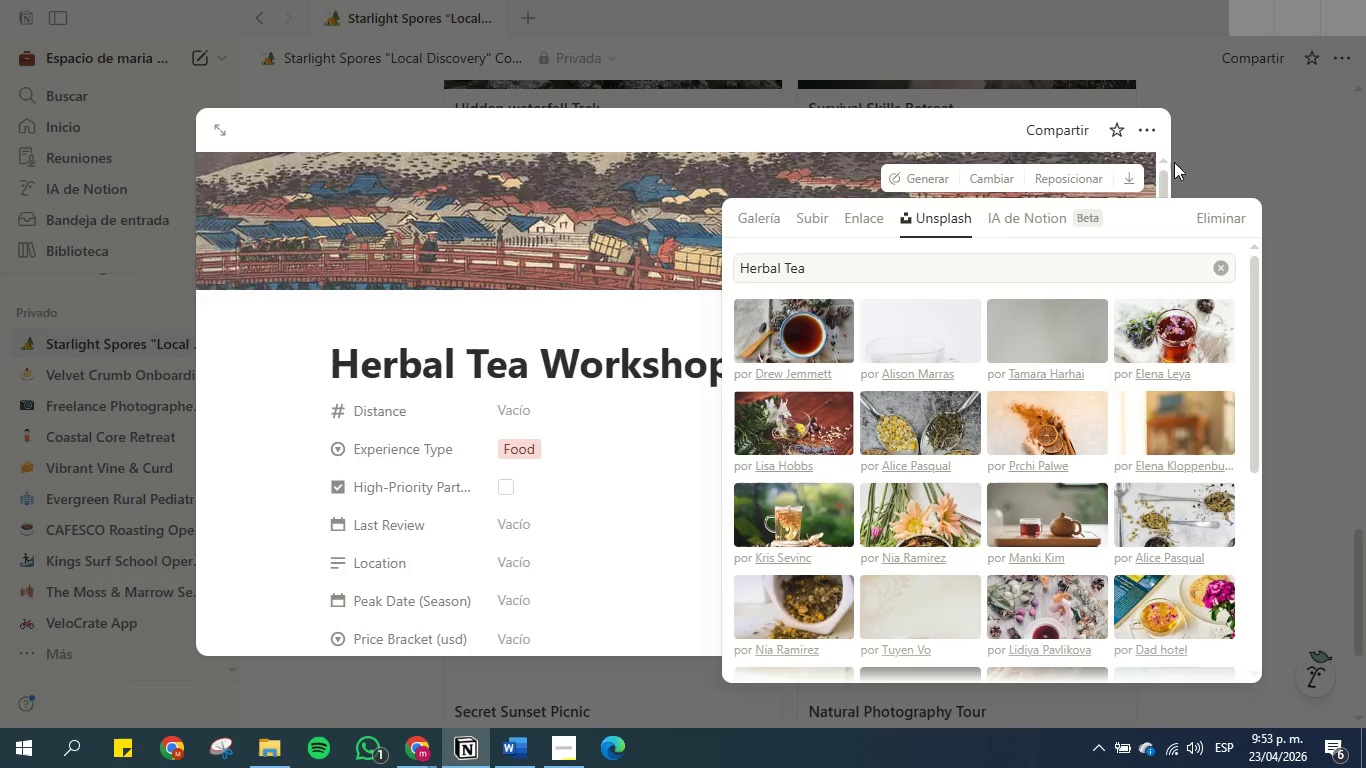 
double_click([1216, 162])
 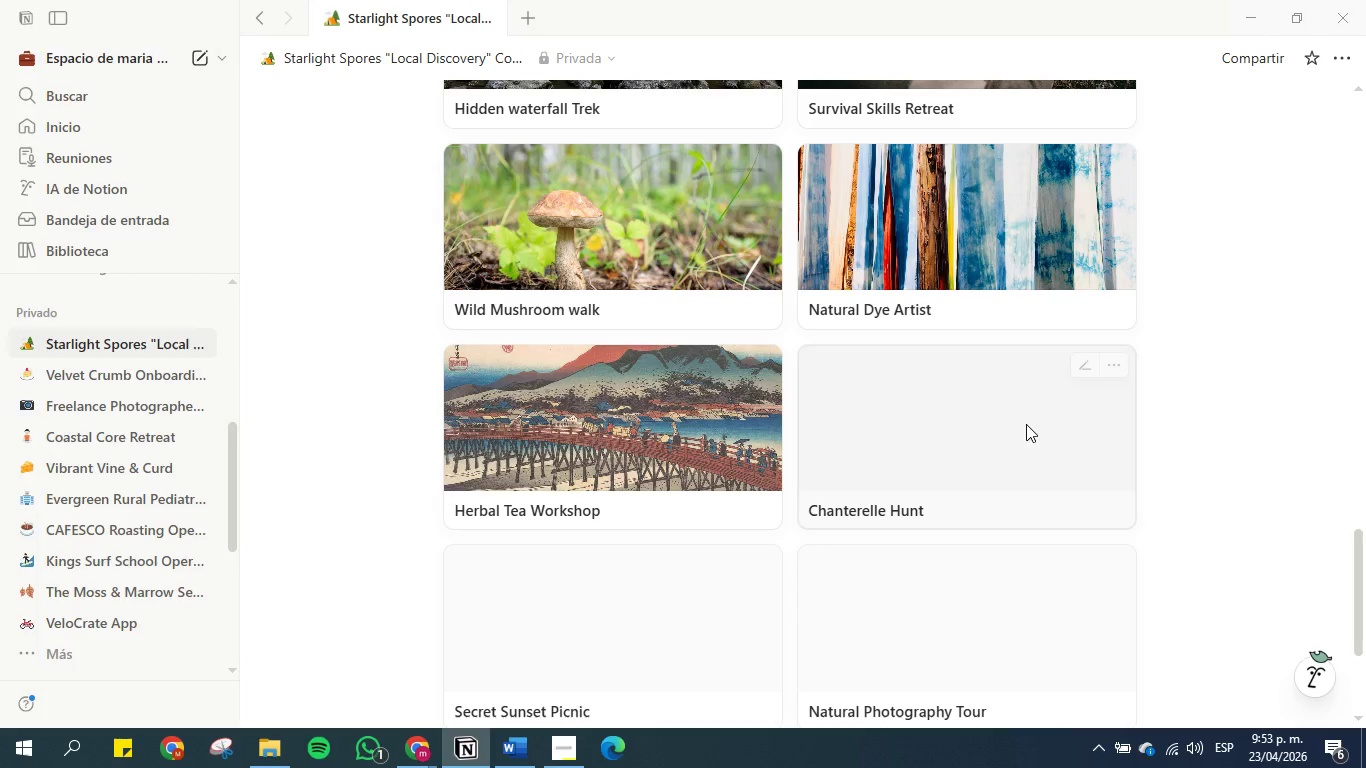 
left_click([891, 355])
 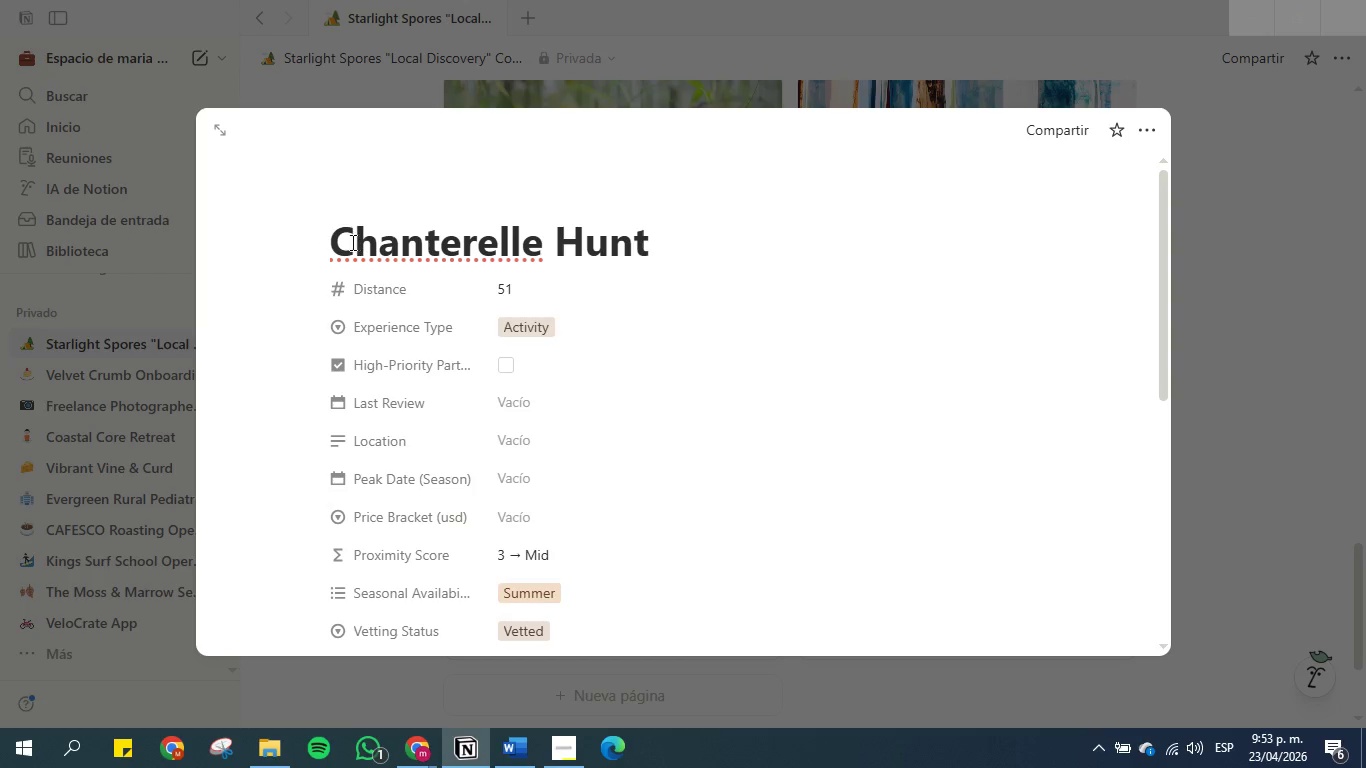 
scroll: coordinate [891, 364], scroll_direction: down, amount: 2.0
 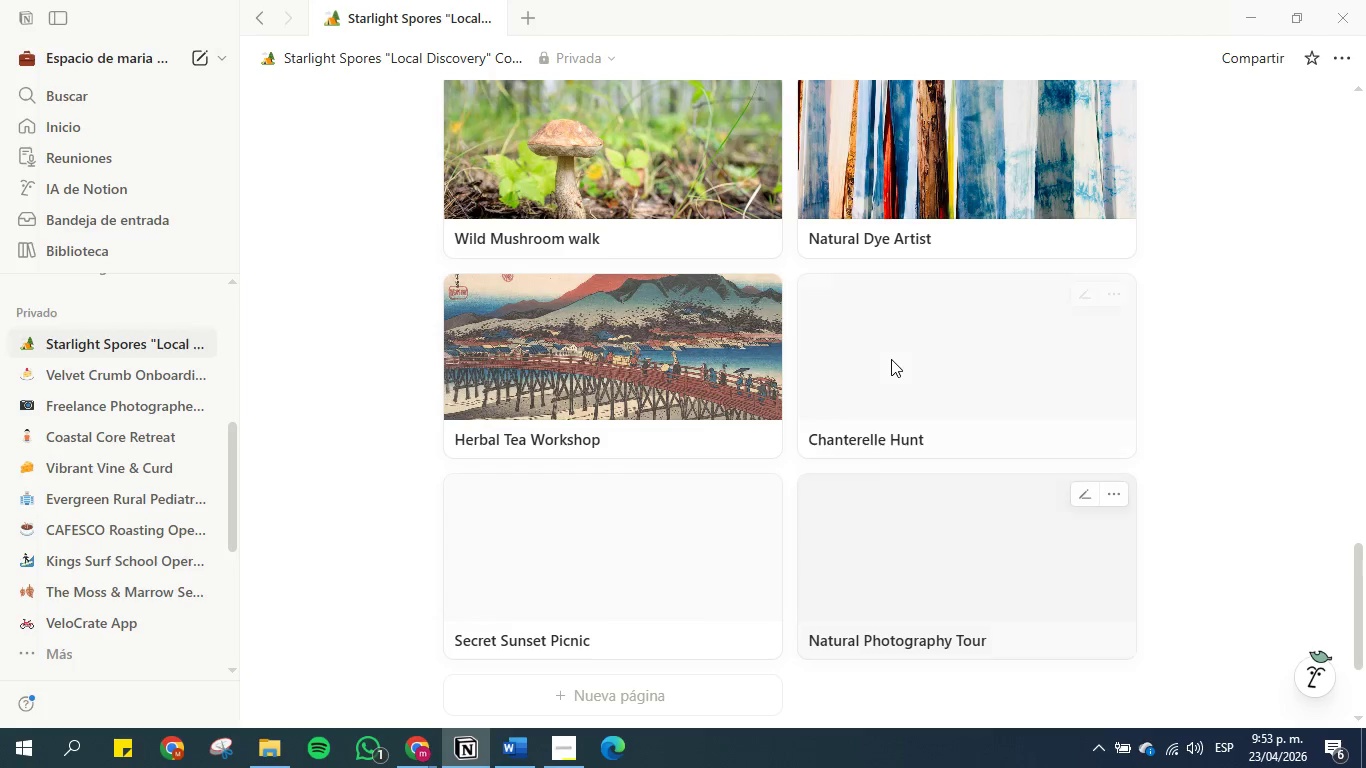 
left_click_drag(start_coordinate=[326, 239], to_coordinate=[539, 237])
 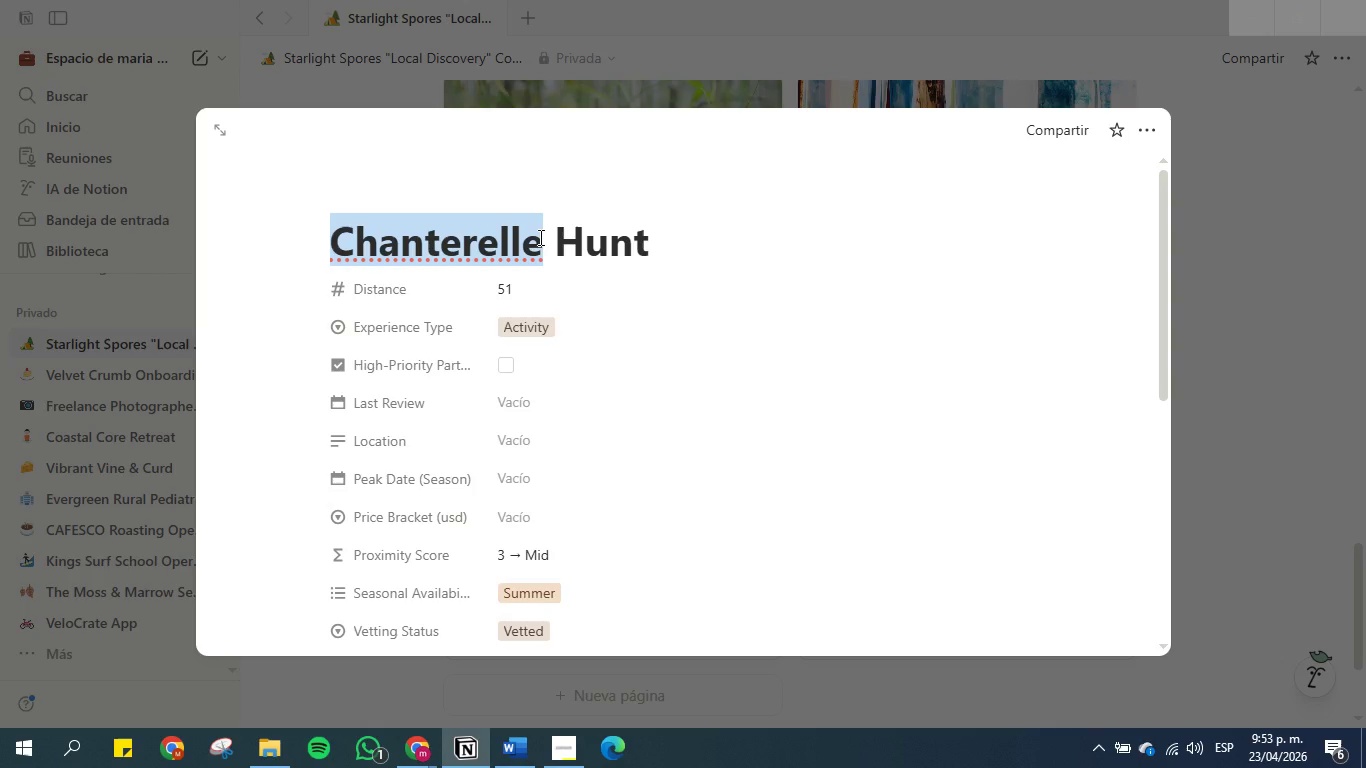 
key(Control+C)
 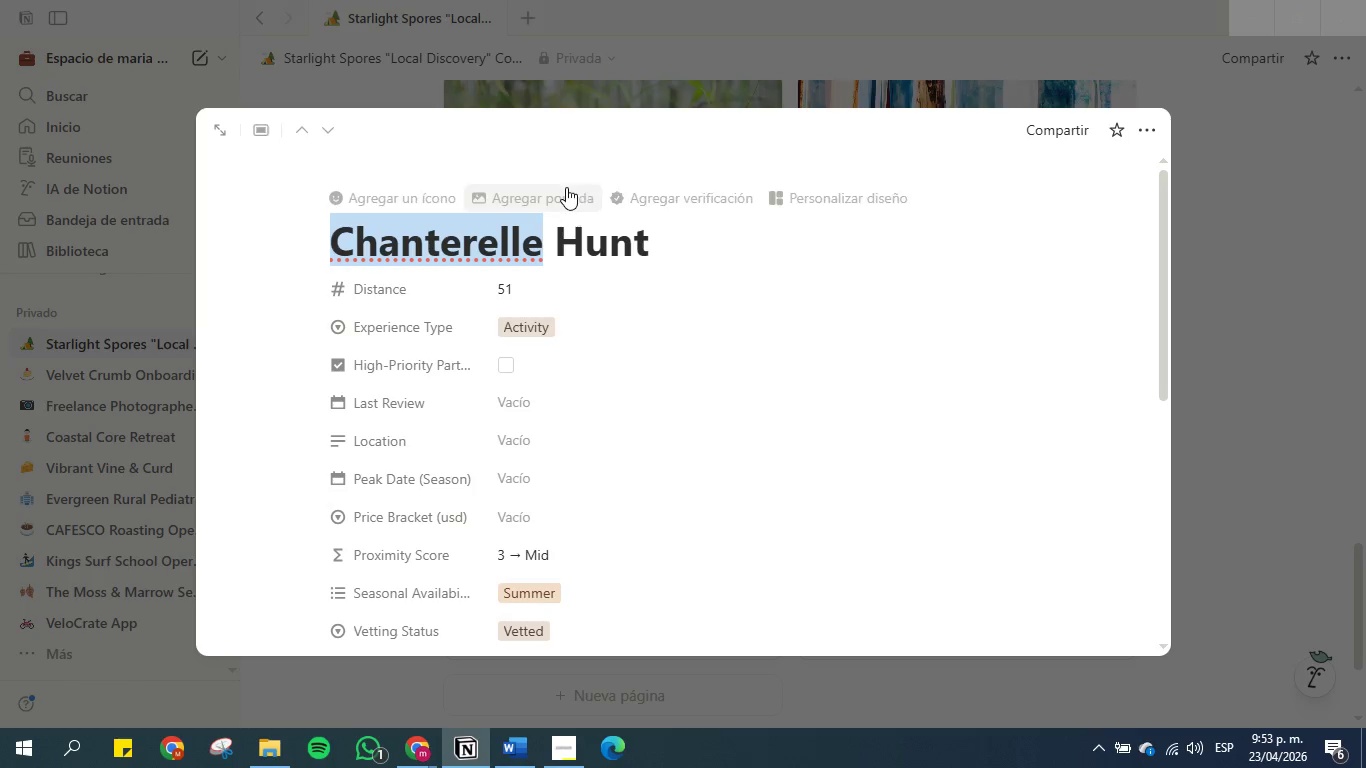 
left_click([566, 187])
 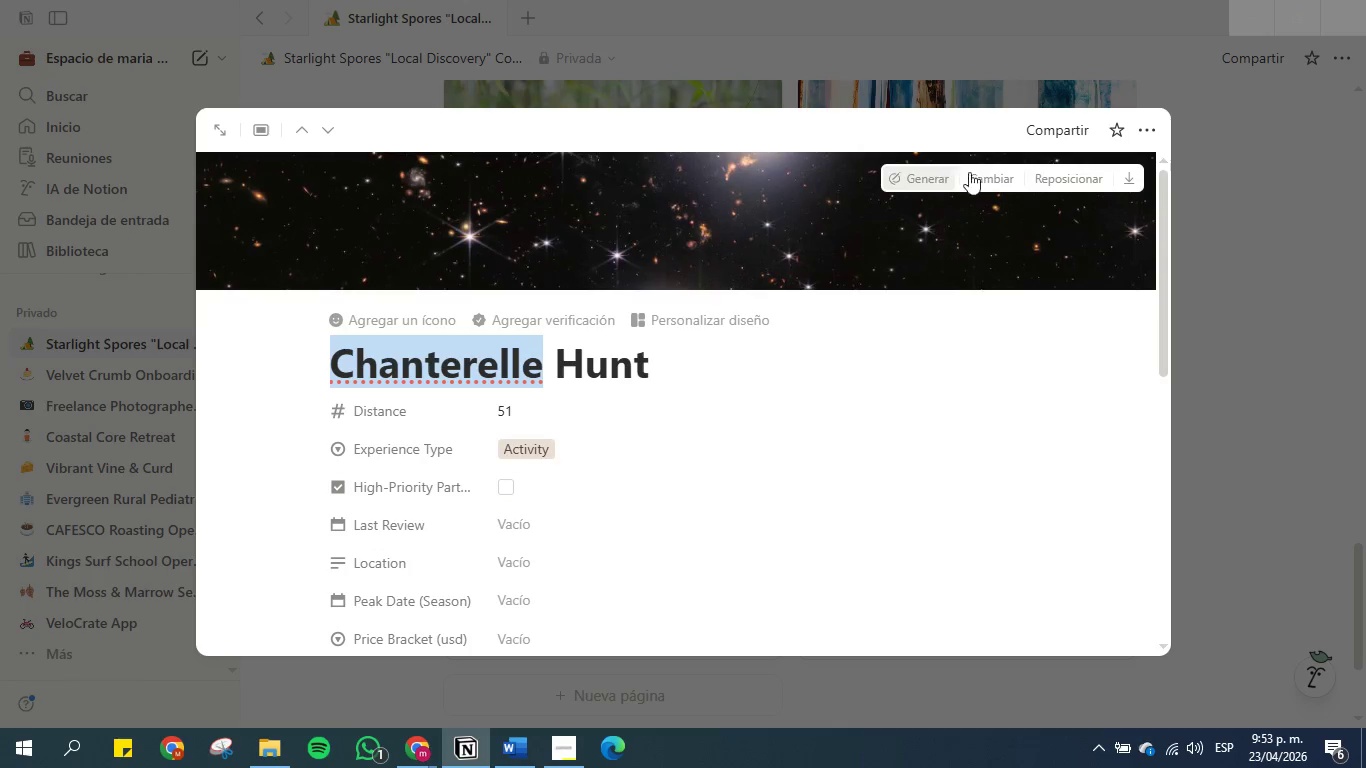 
left_click([998, 178])
 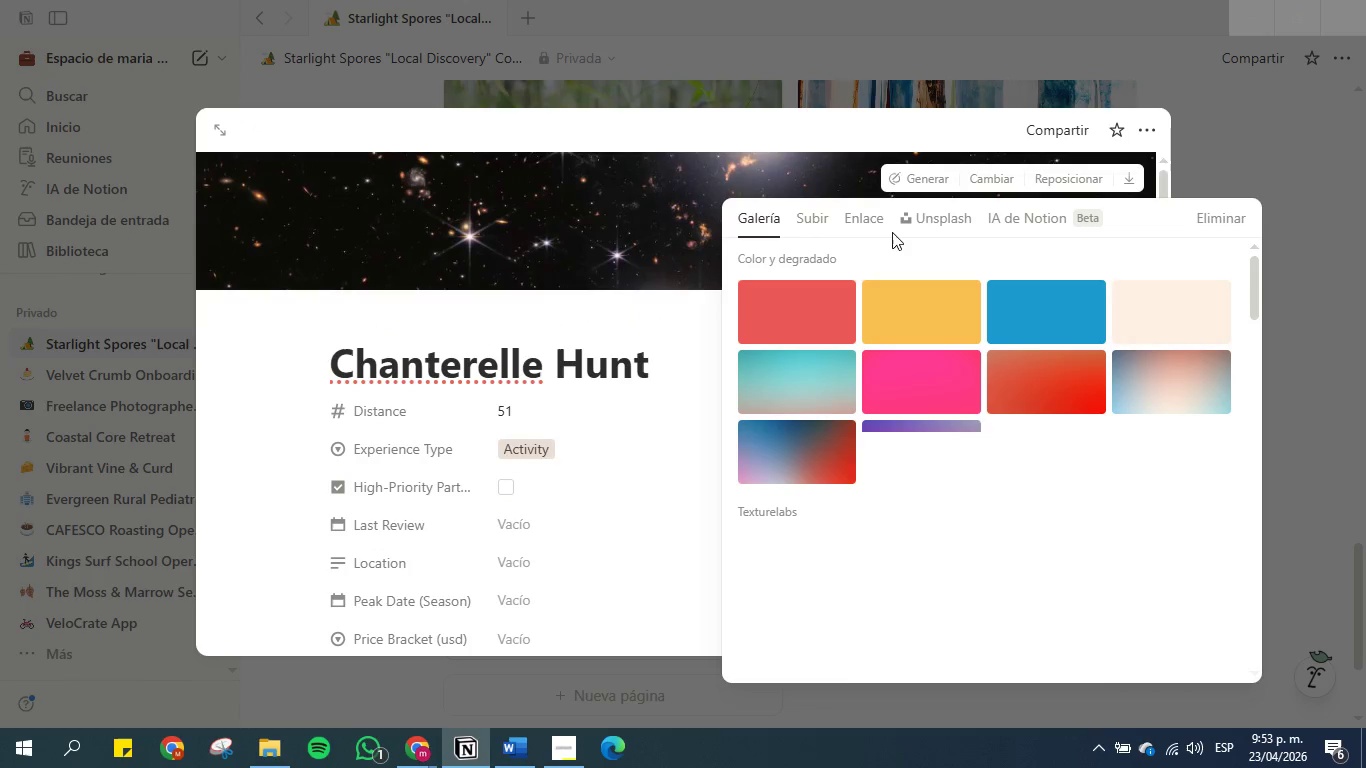 
left_click([942, 222])
 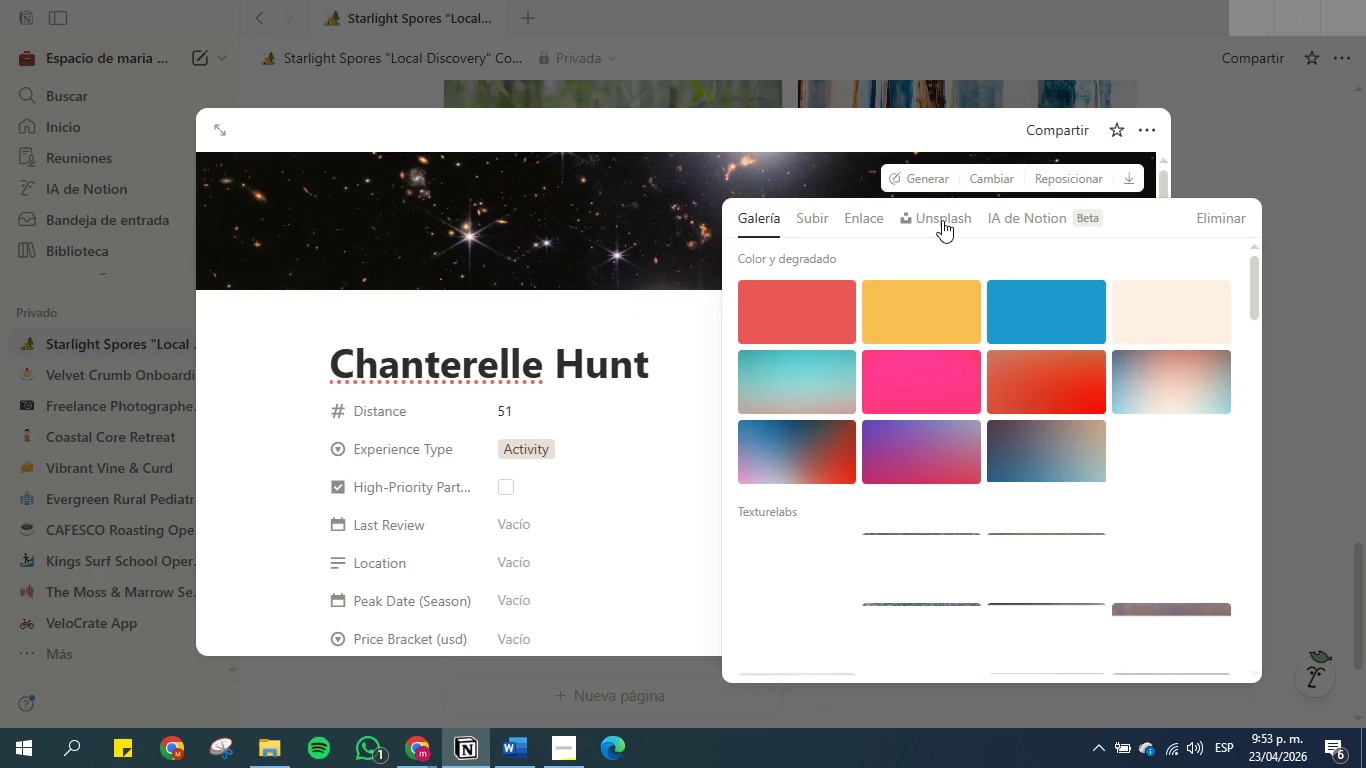 
left_click([942, 220])
 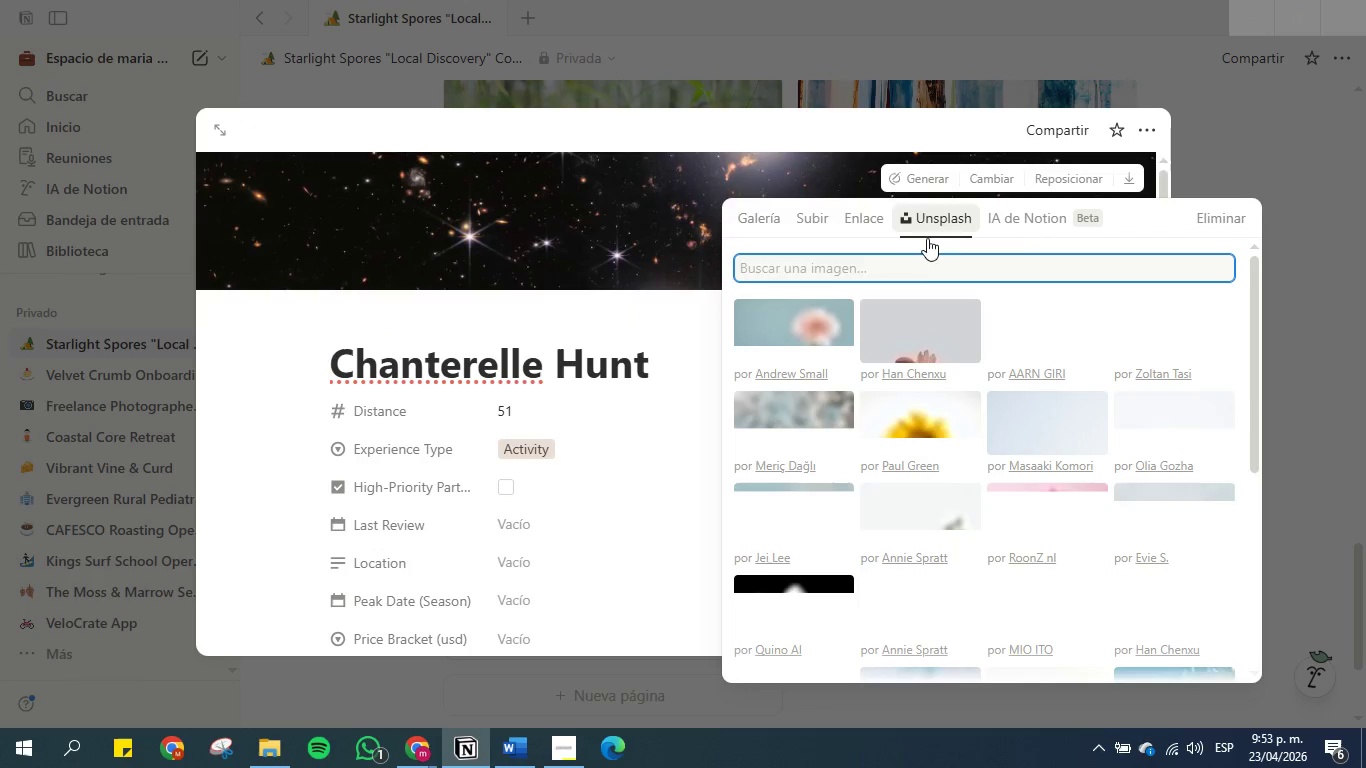 
left_click([912, 268])
 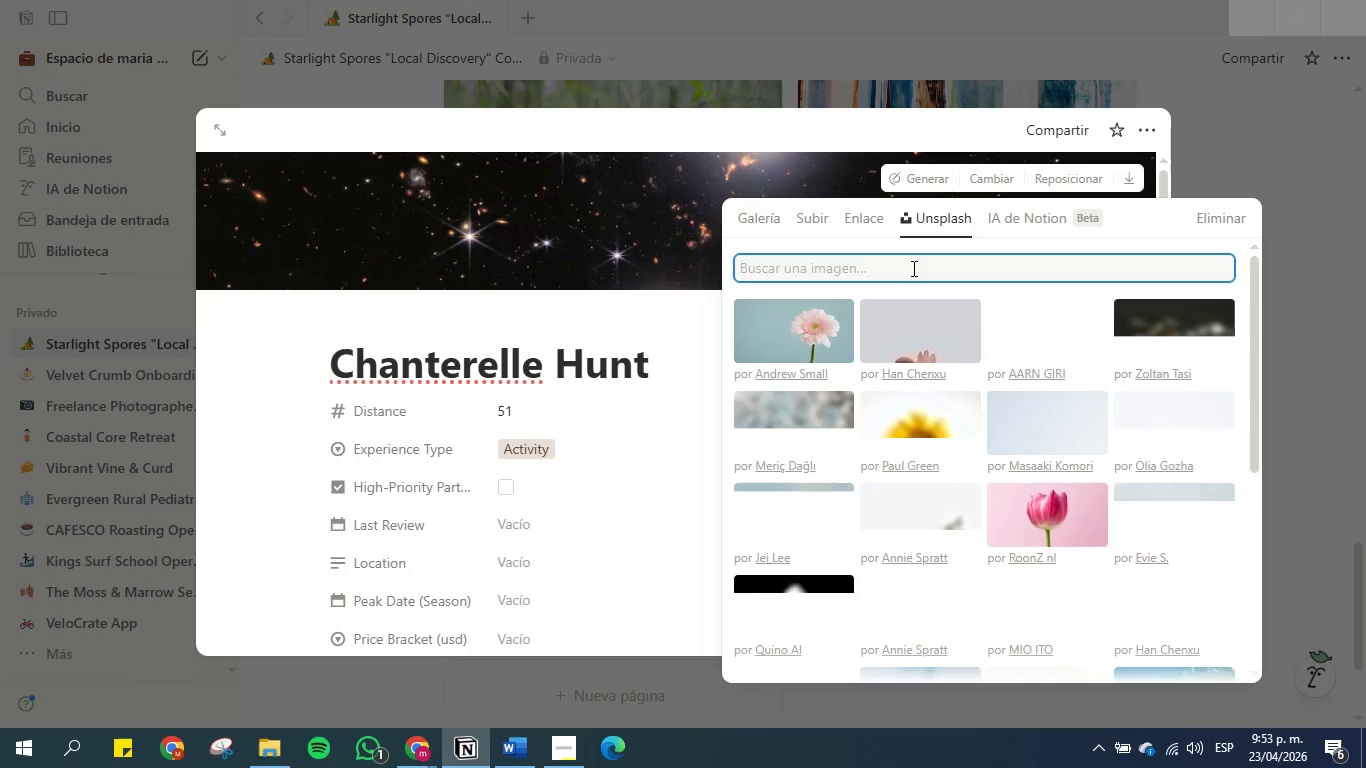 
key(Control+V)
 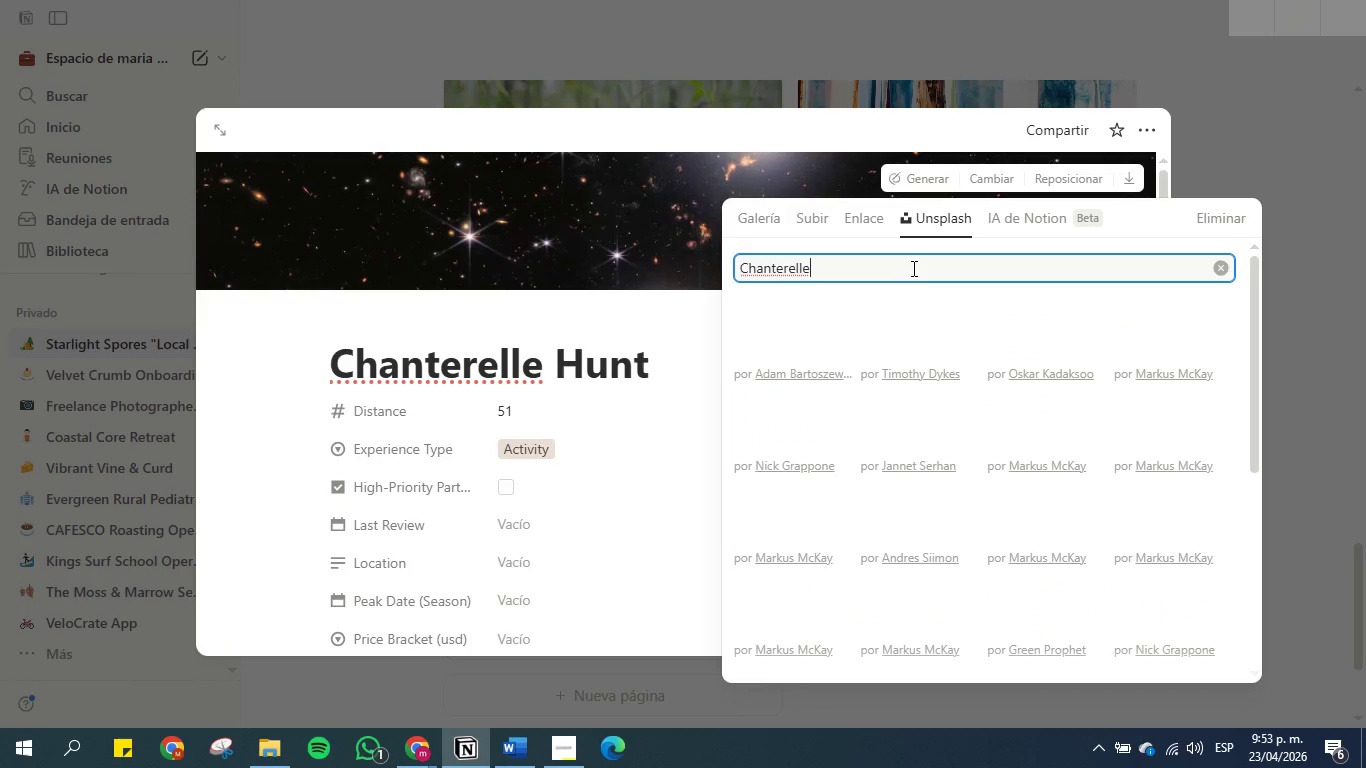 
mouse_move([867, 296])
 